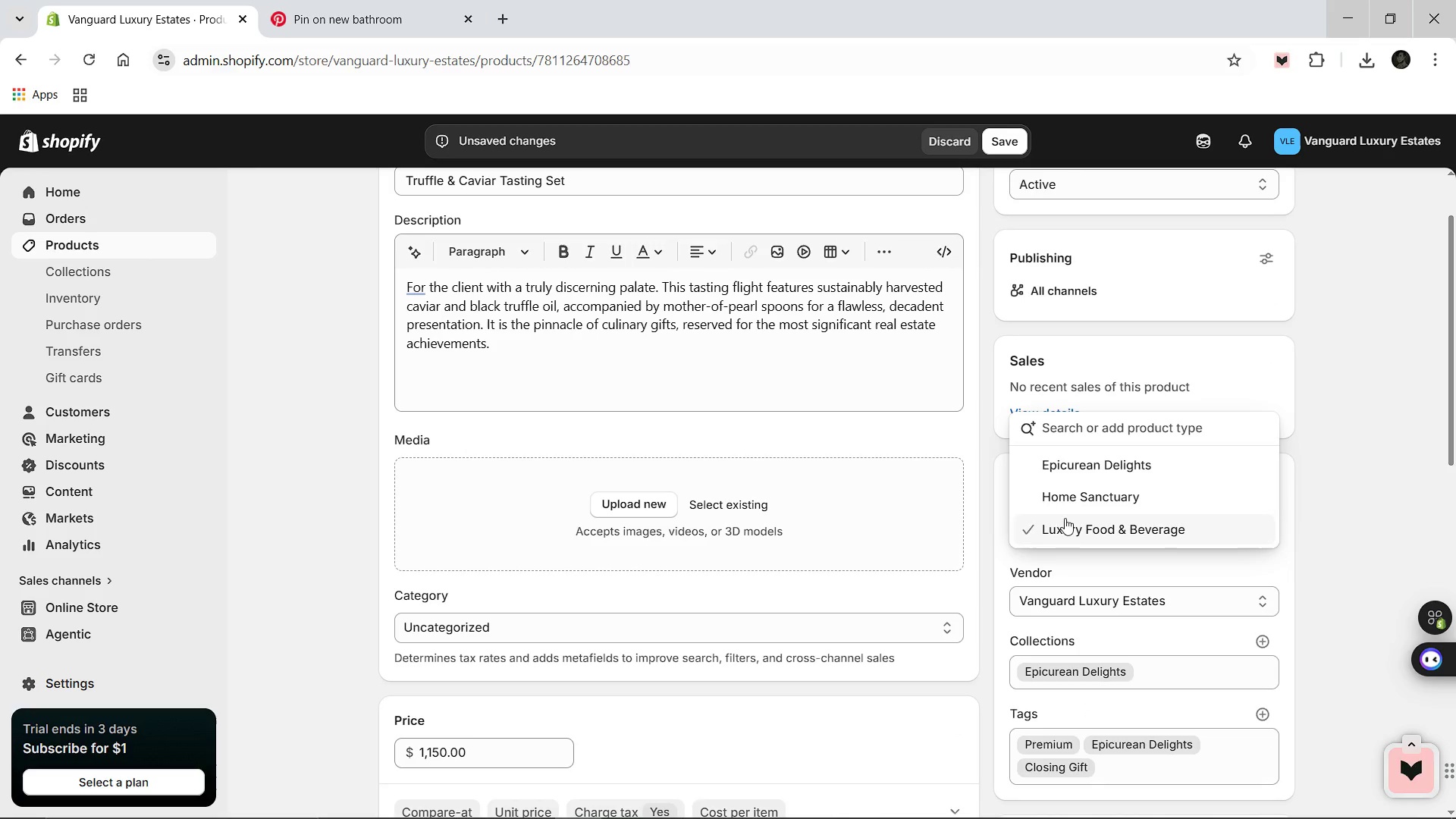 
left_click([1068, 466])
 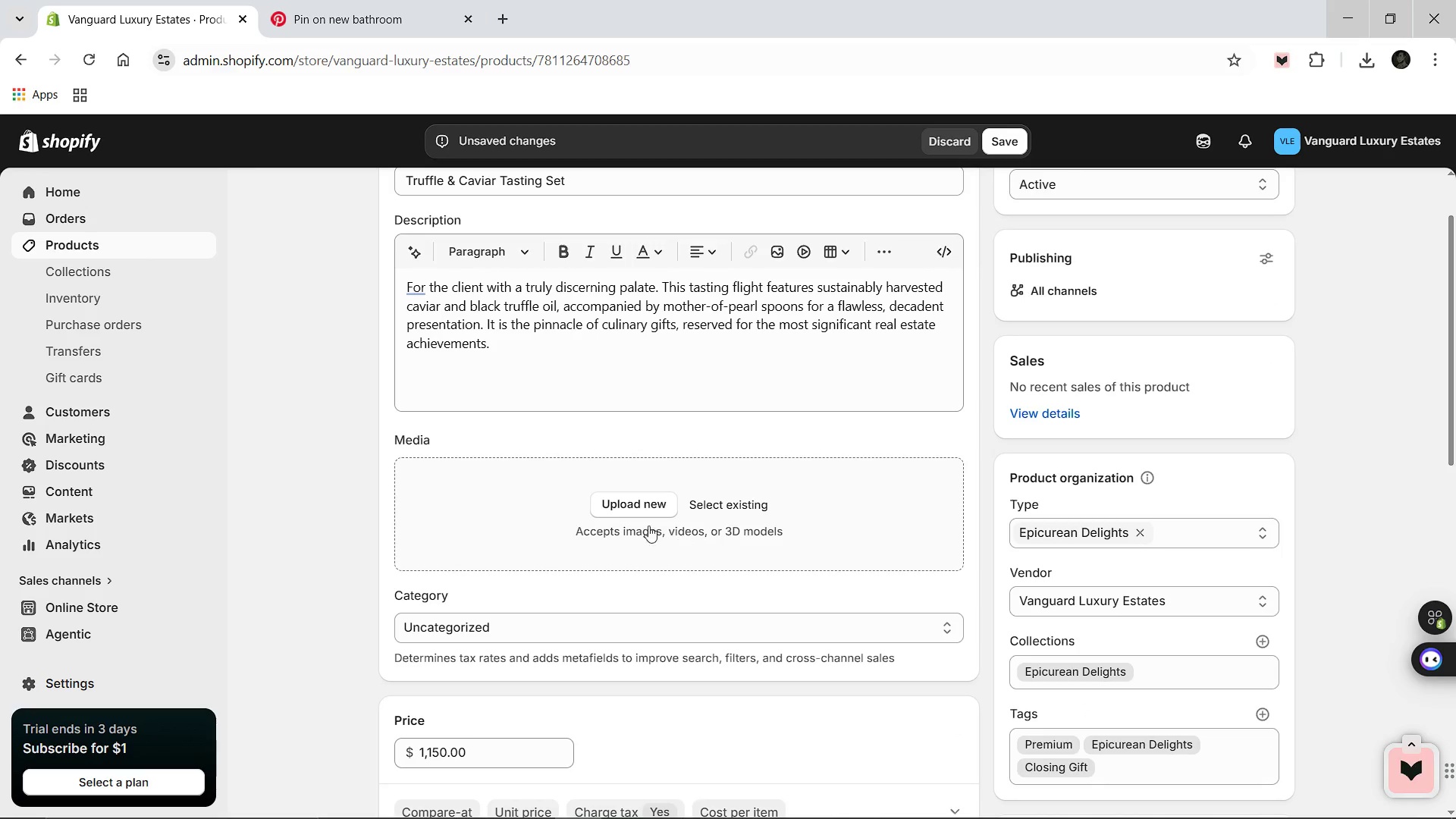 
scroll: coordinate [607, 592], scroll_direction: down, amount: 3.0
 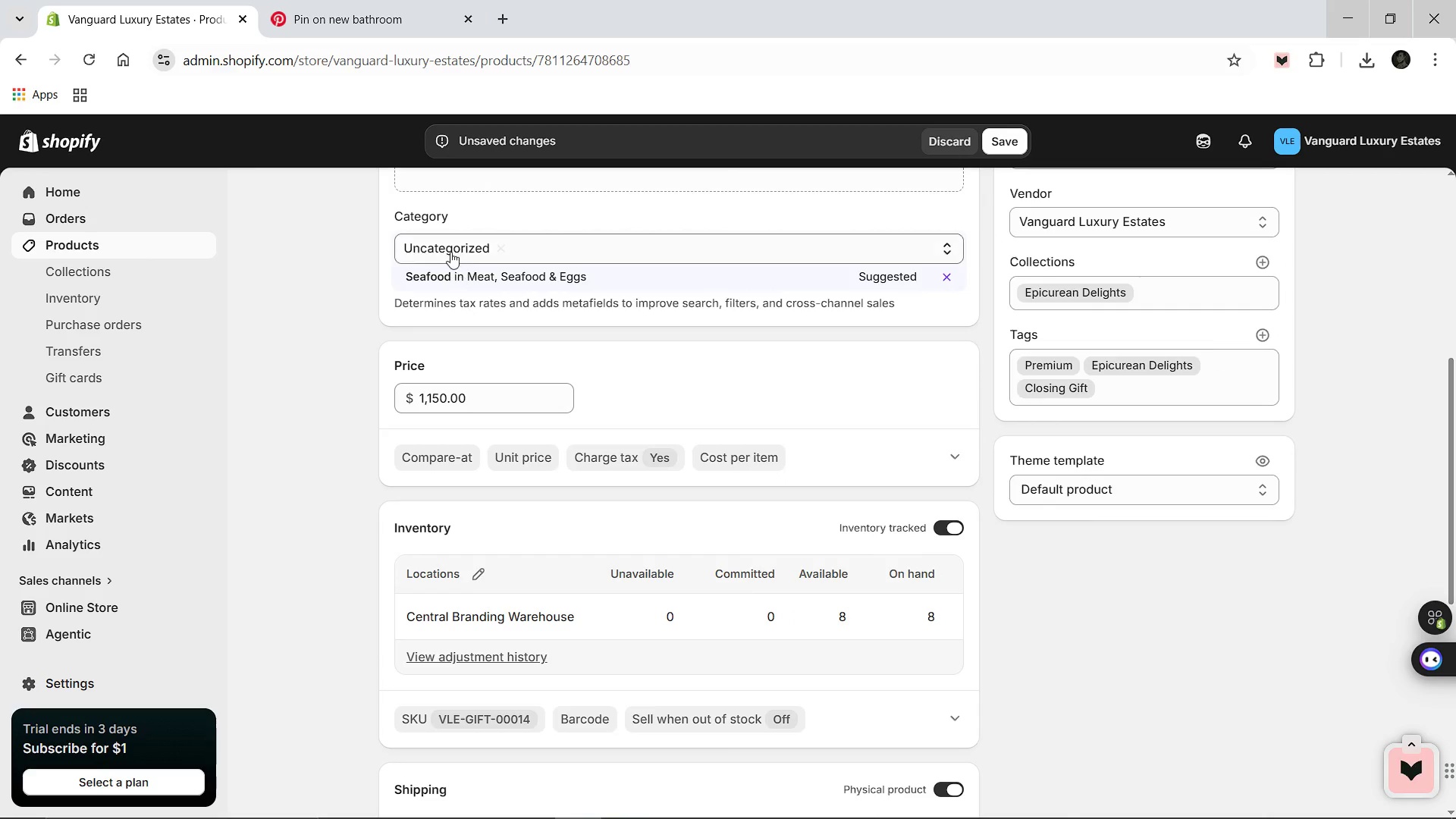 
left_click([432, 273])
 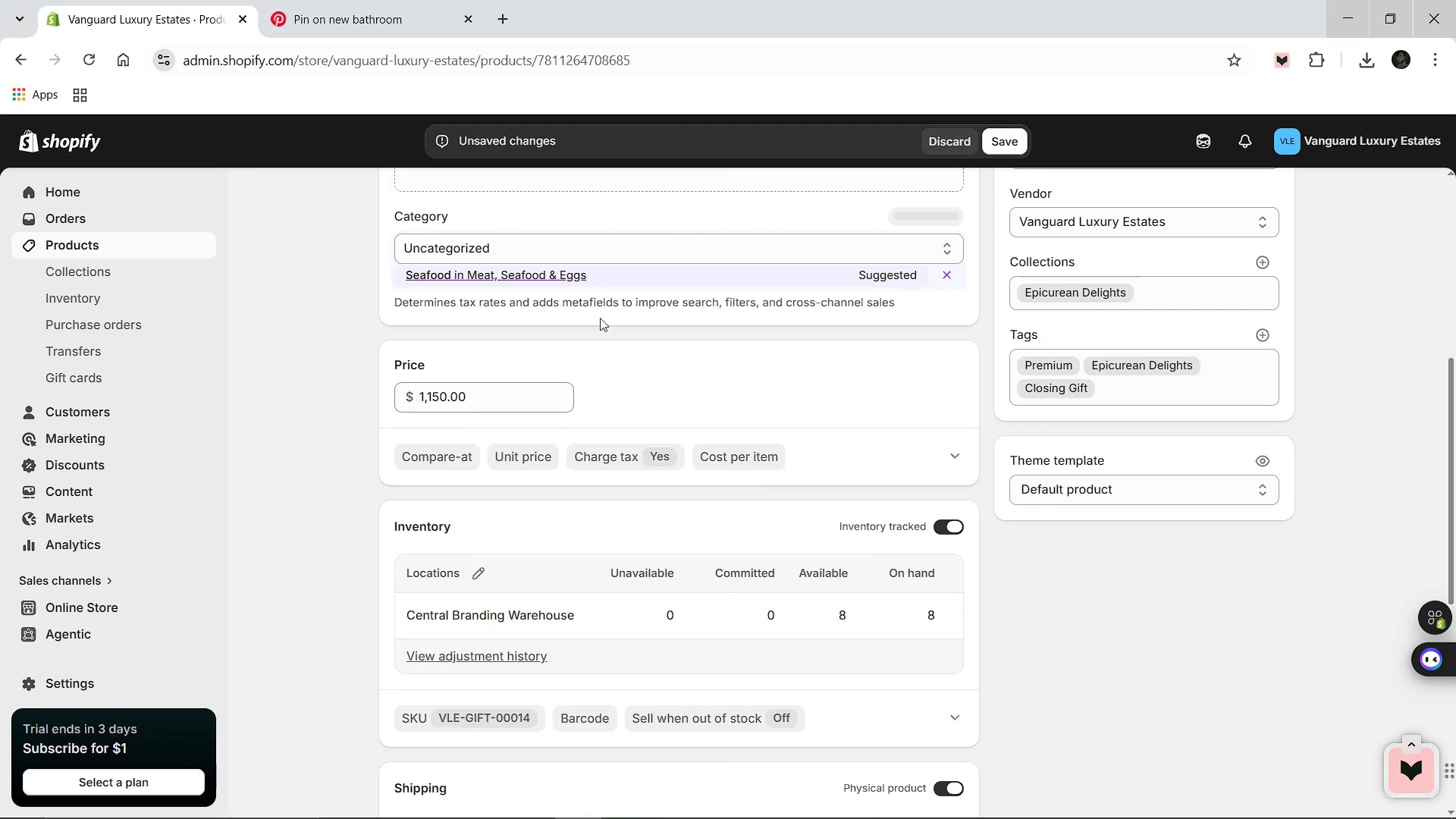 
scroll: coordinate [657, 348], scroll_direction: down, amount: 6.0
 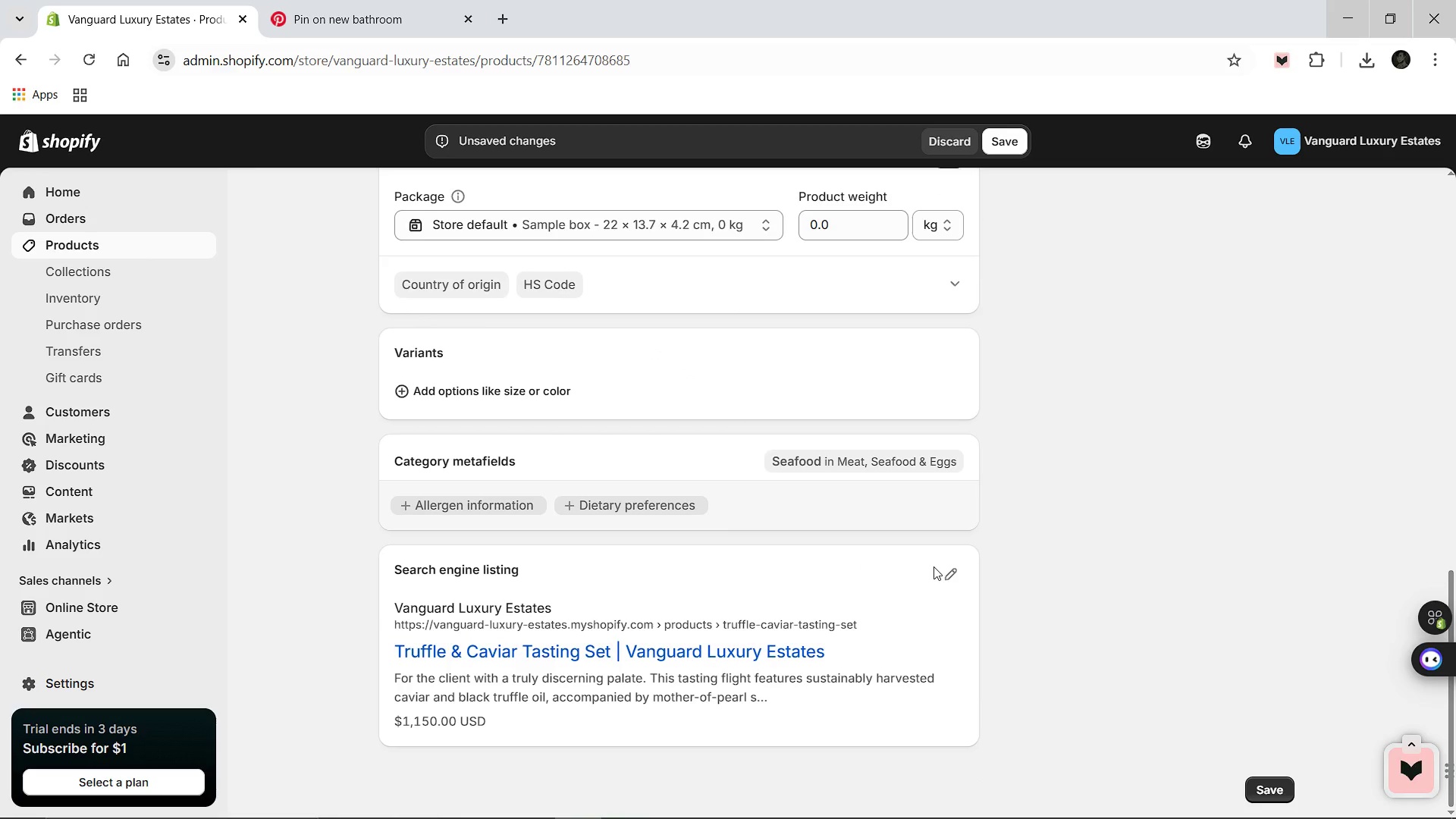 
left_click([939, 566])
 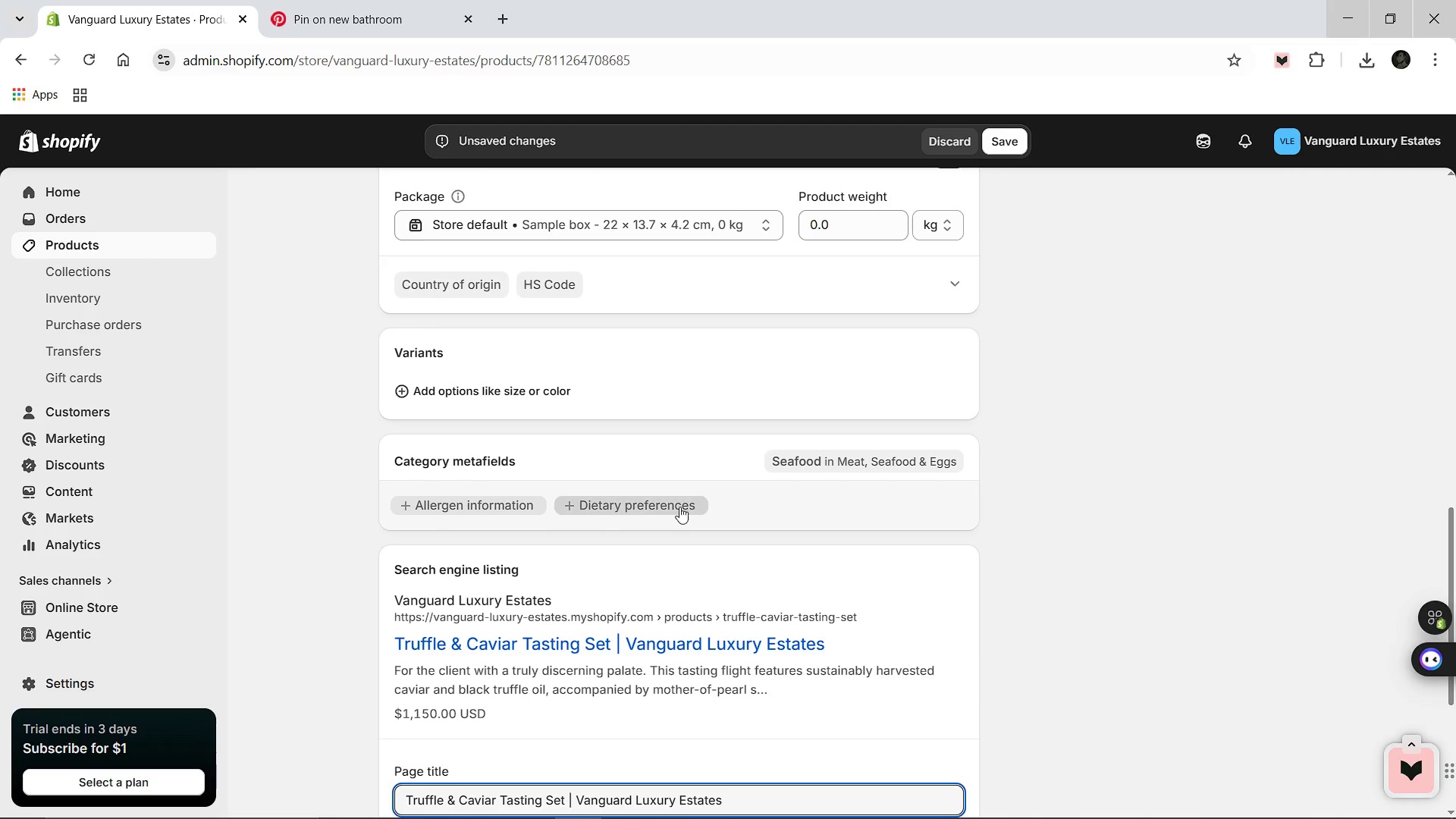 
scroll: coordinate [610, 547], scroll_direction: down, amount: 4.0
 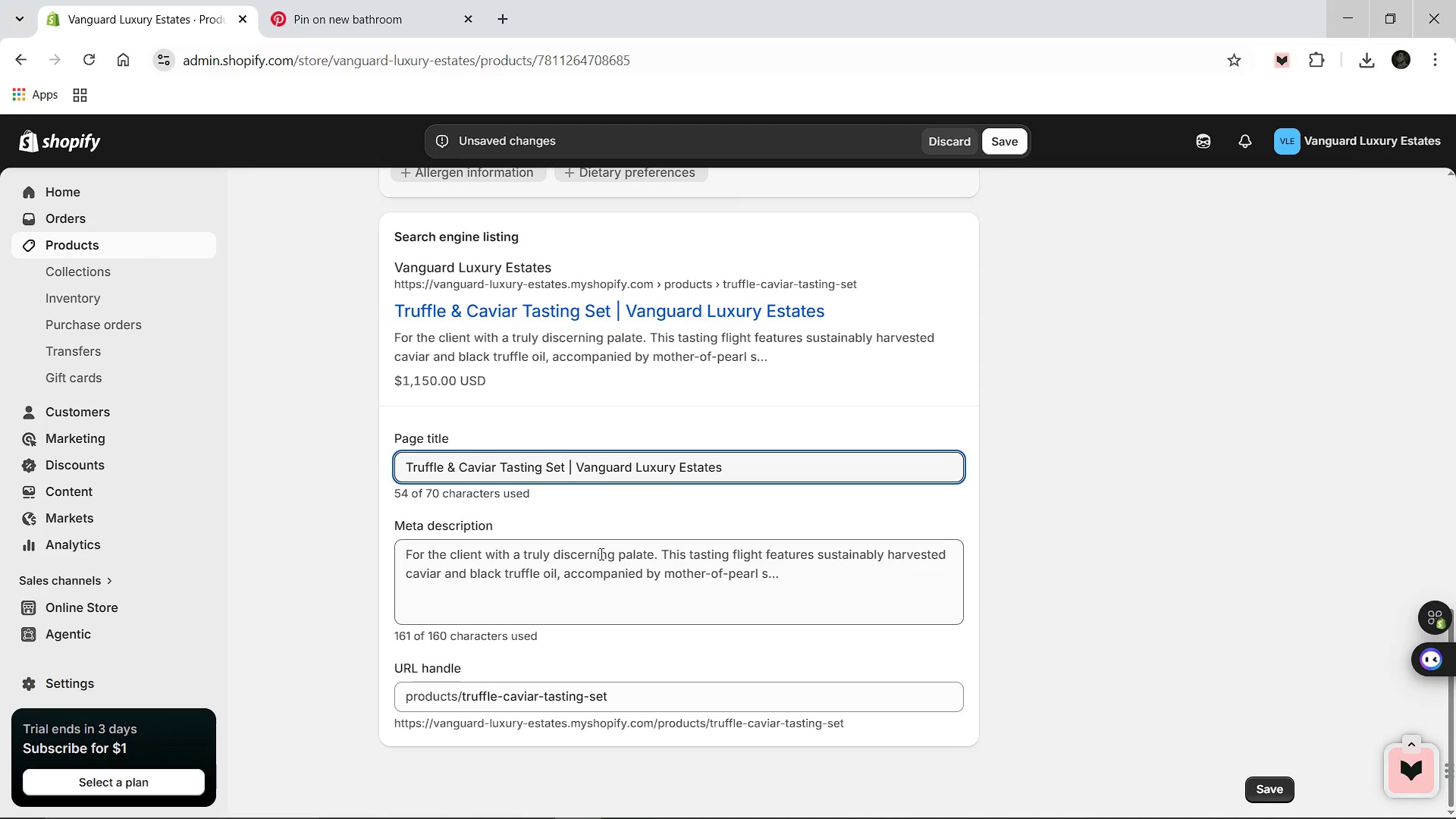 
left_click([600, 554])
 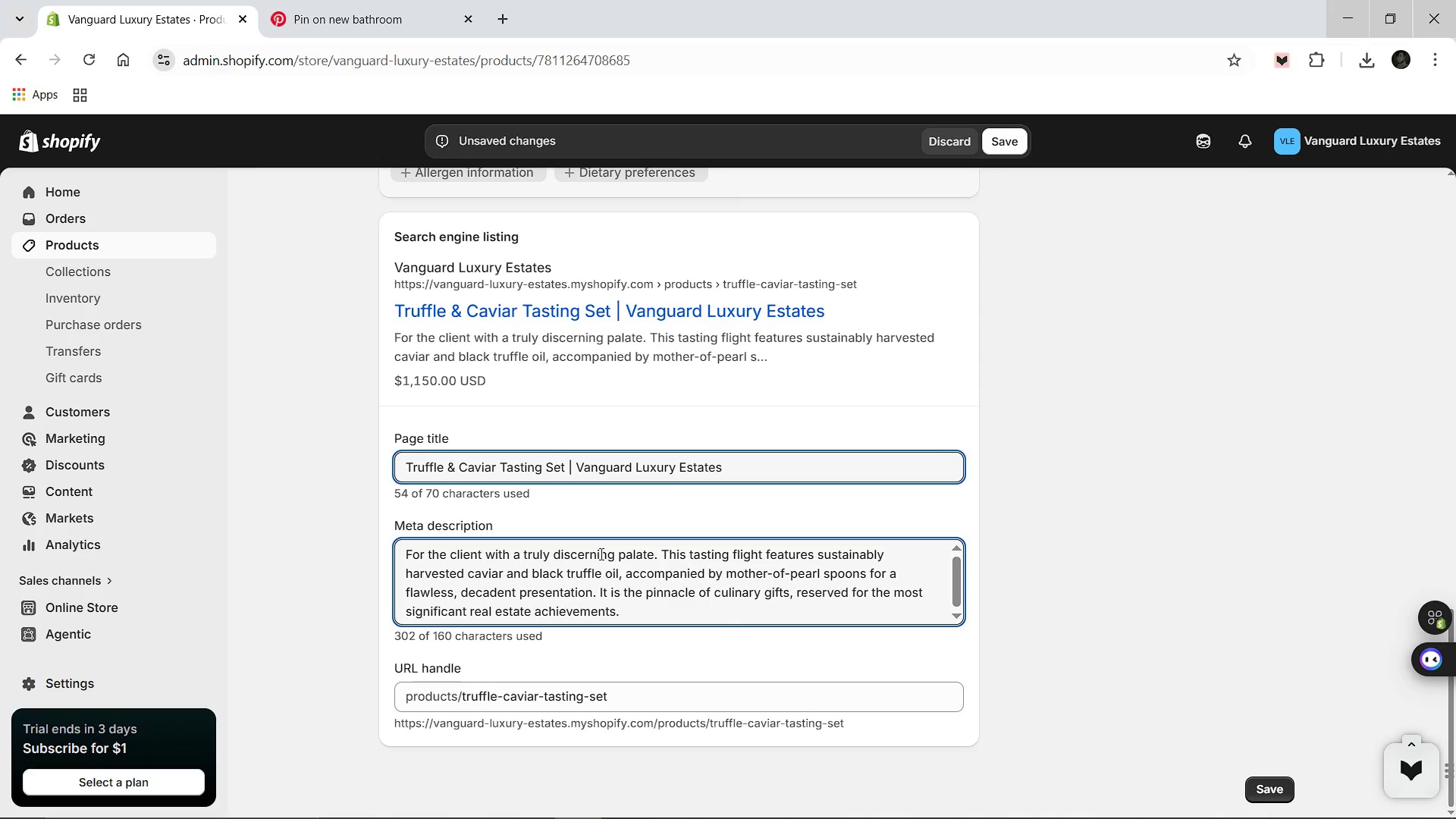 
key(Control+A)
 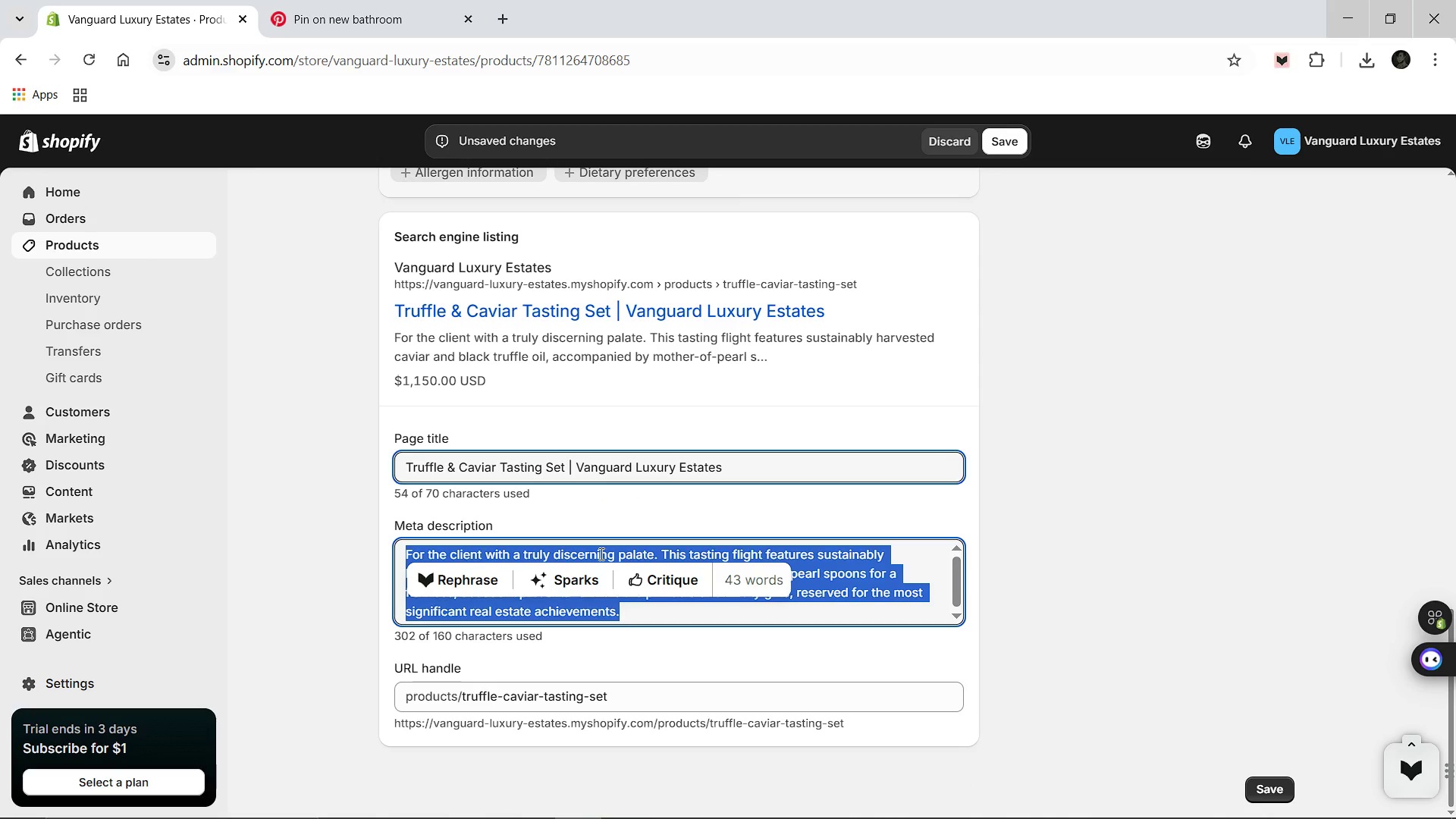 
type(High-end caviar and truffle oil tasting set for luxury closing gifts. The ultimate in epicurean luxury.)
 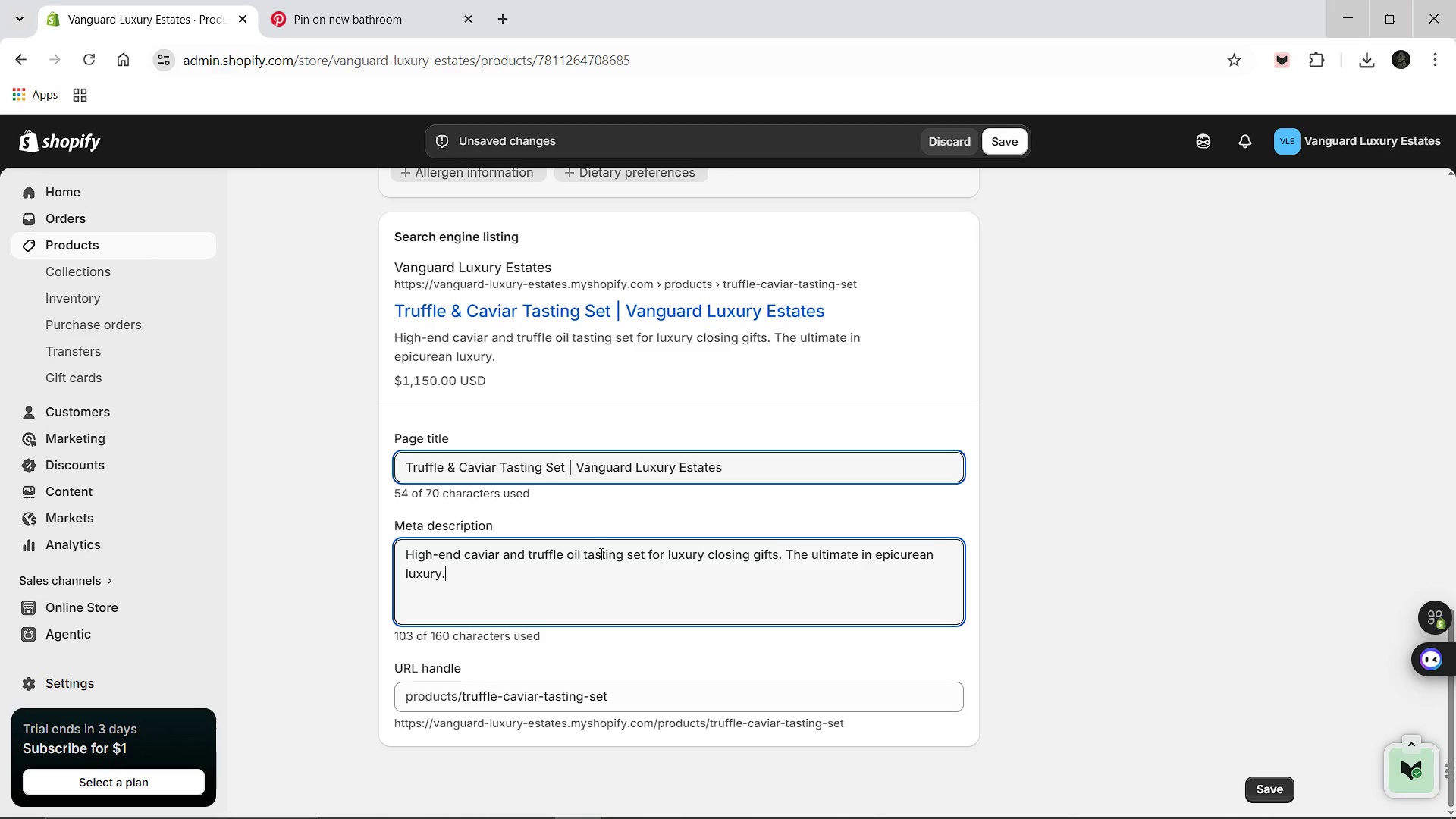 
scroll: coordinate [585, 570], scroll_direction: down, amount: 1.0
 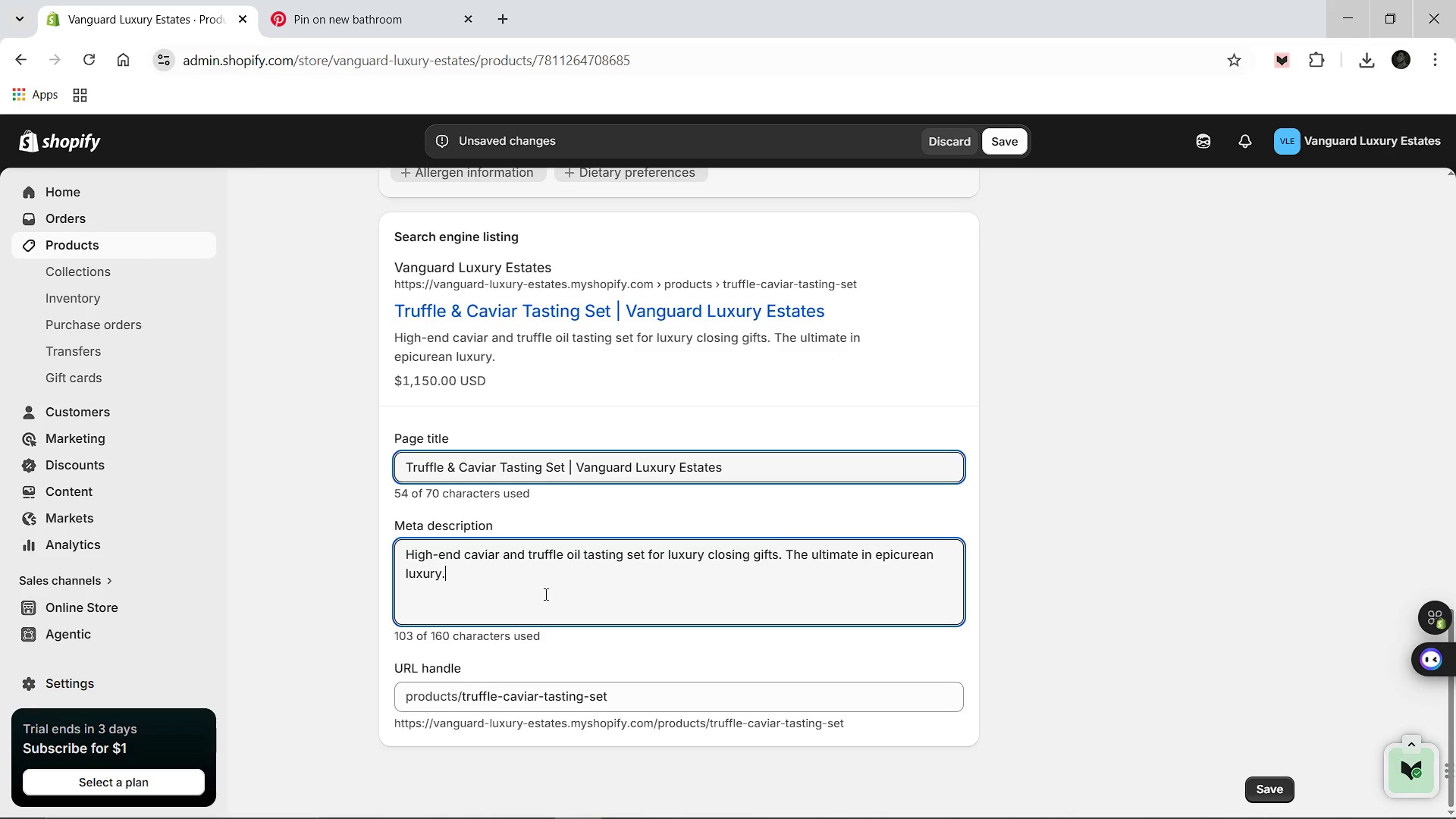 
scroll: coordinate [544, 535], scroll_direction: up, amount: 13.0
 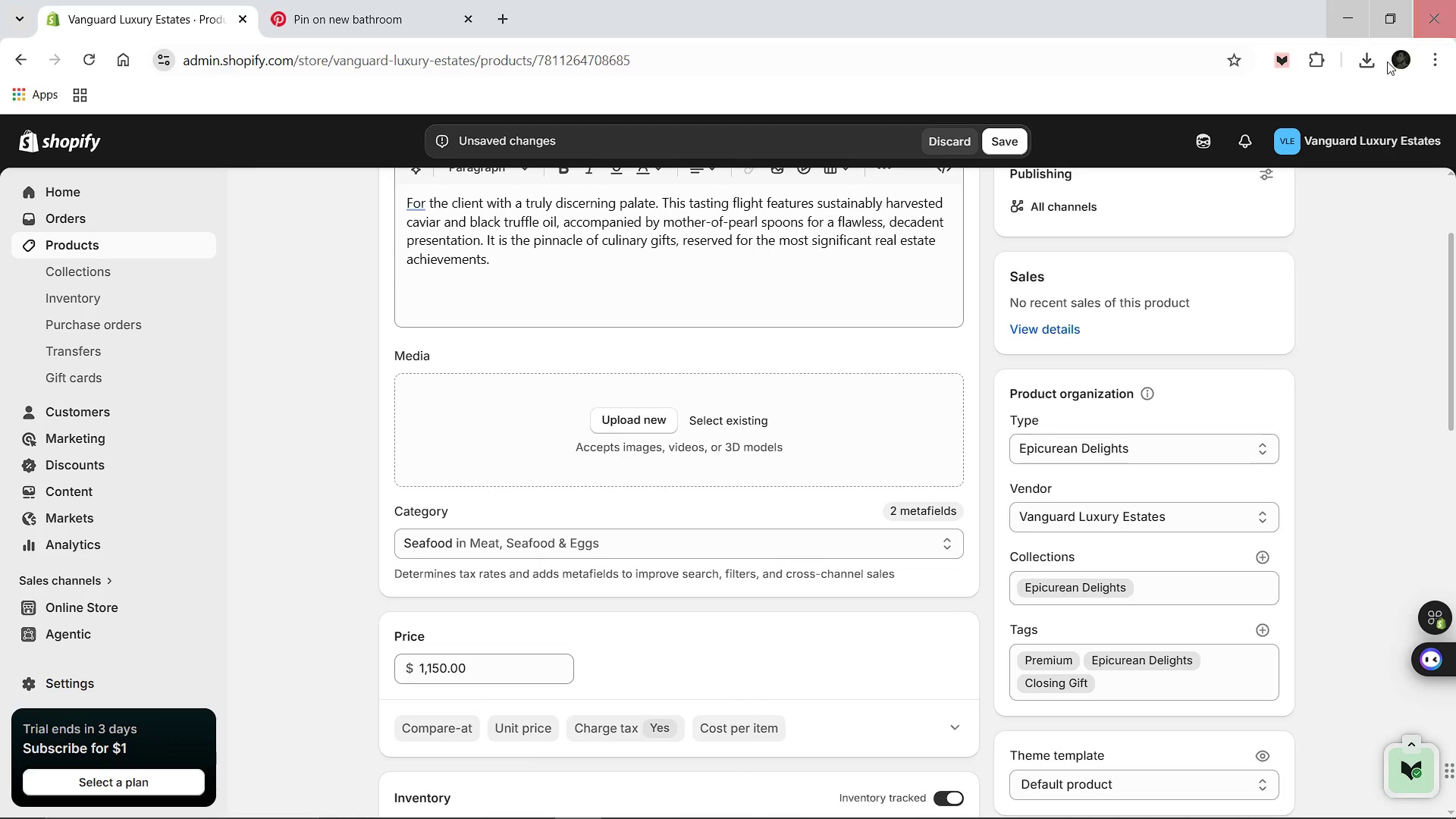 
left_click([1367, 57])
 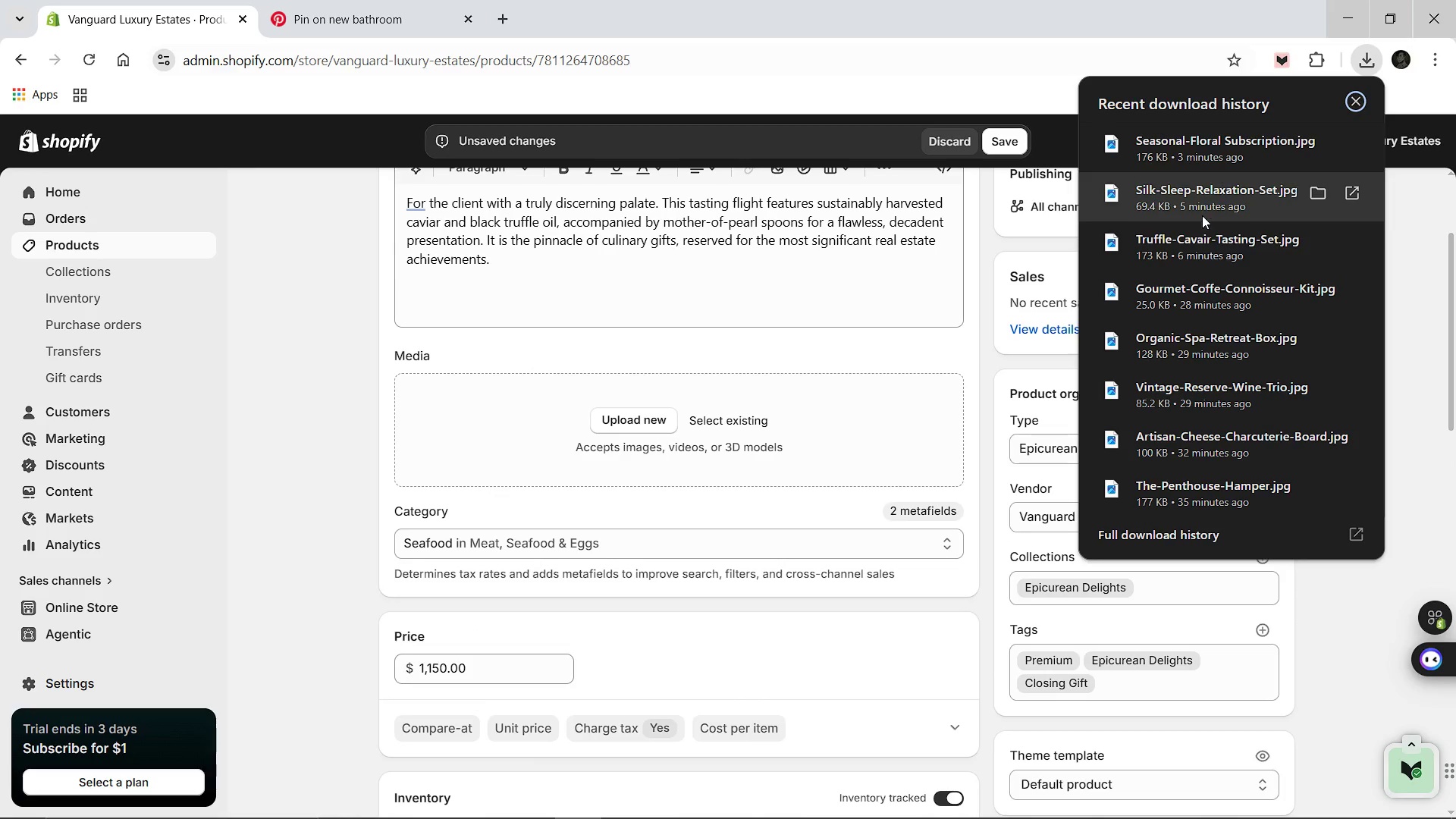 
left_click_drag(start_coordinate=[1196, 246], to_coordinate=[874, 419])
 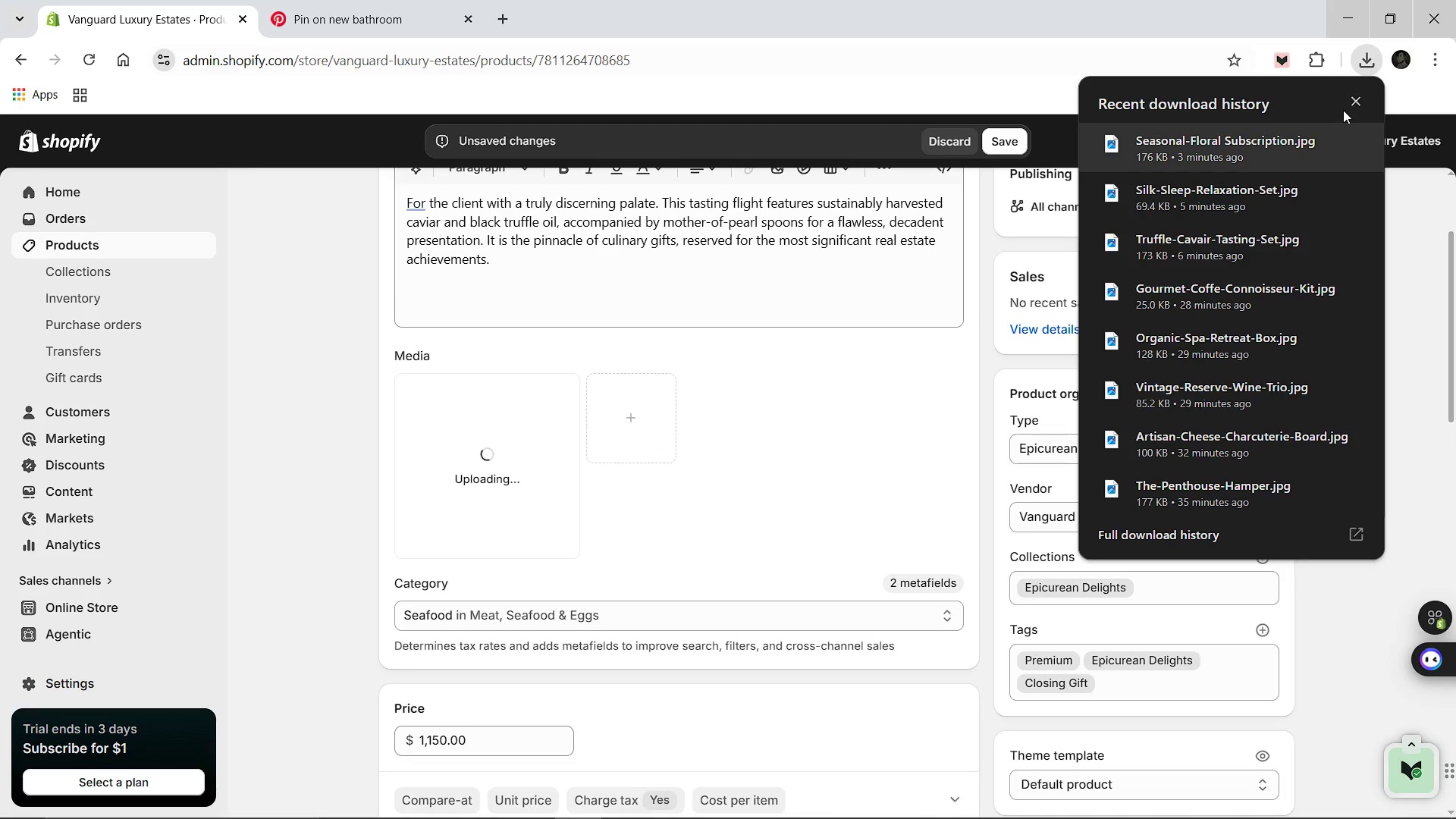 
left_click([1351, 97])
 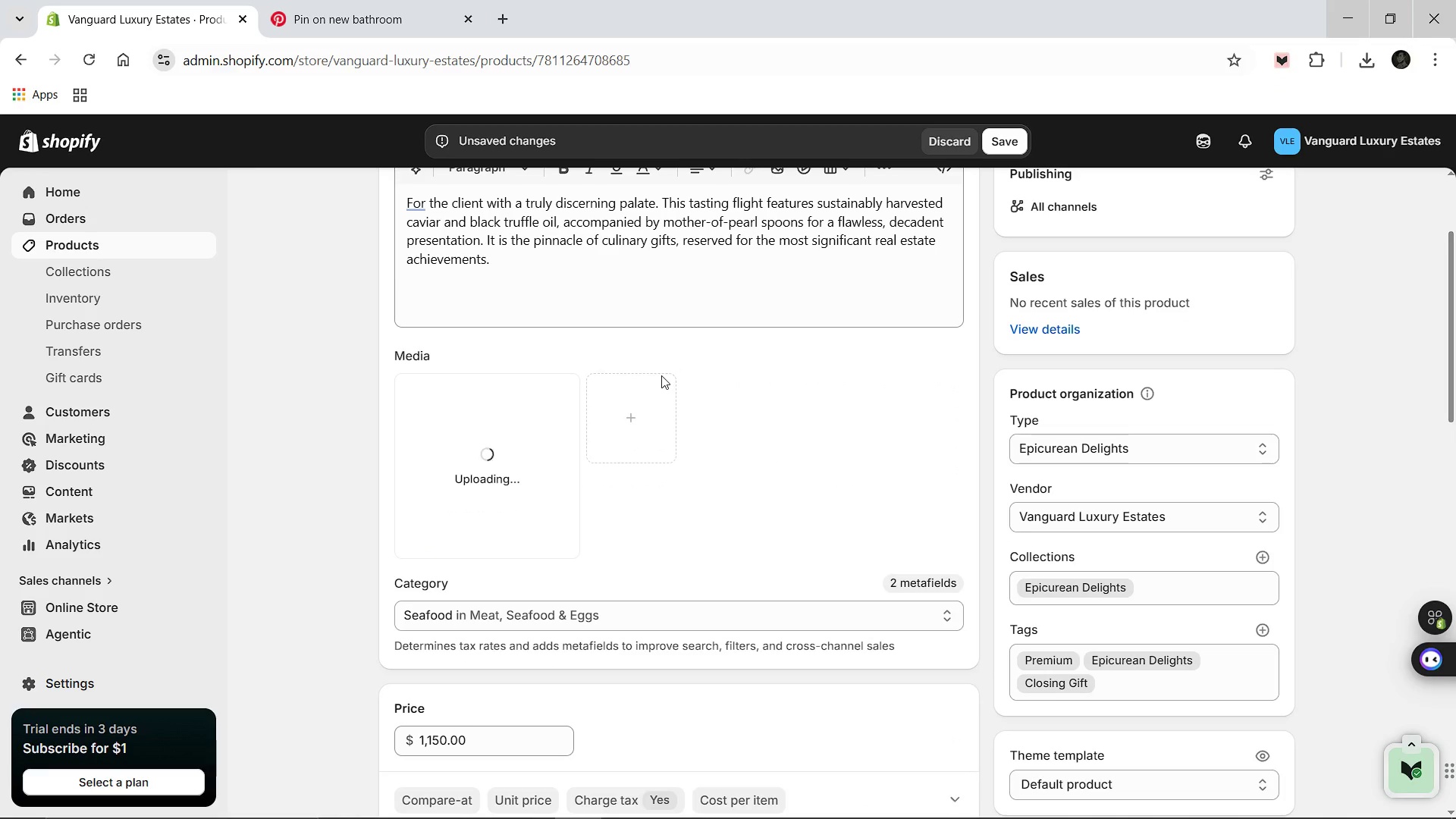 
scroll: coordinate [661, 375], scroll_direction: down, amount: 1.0
 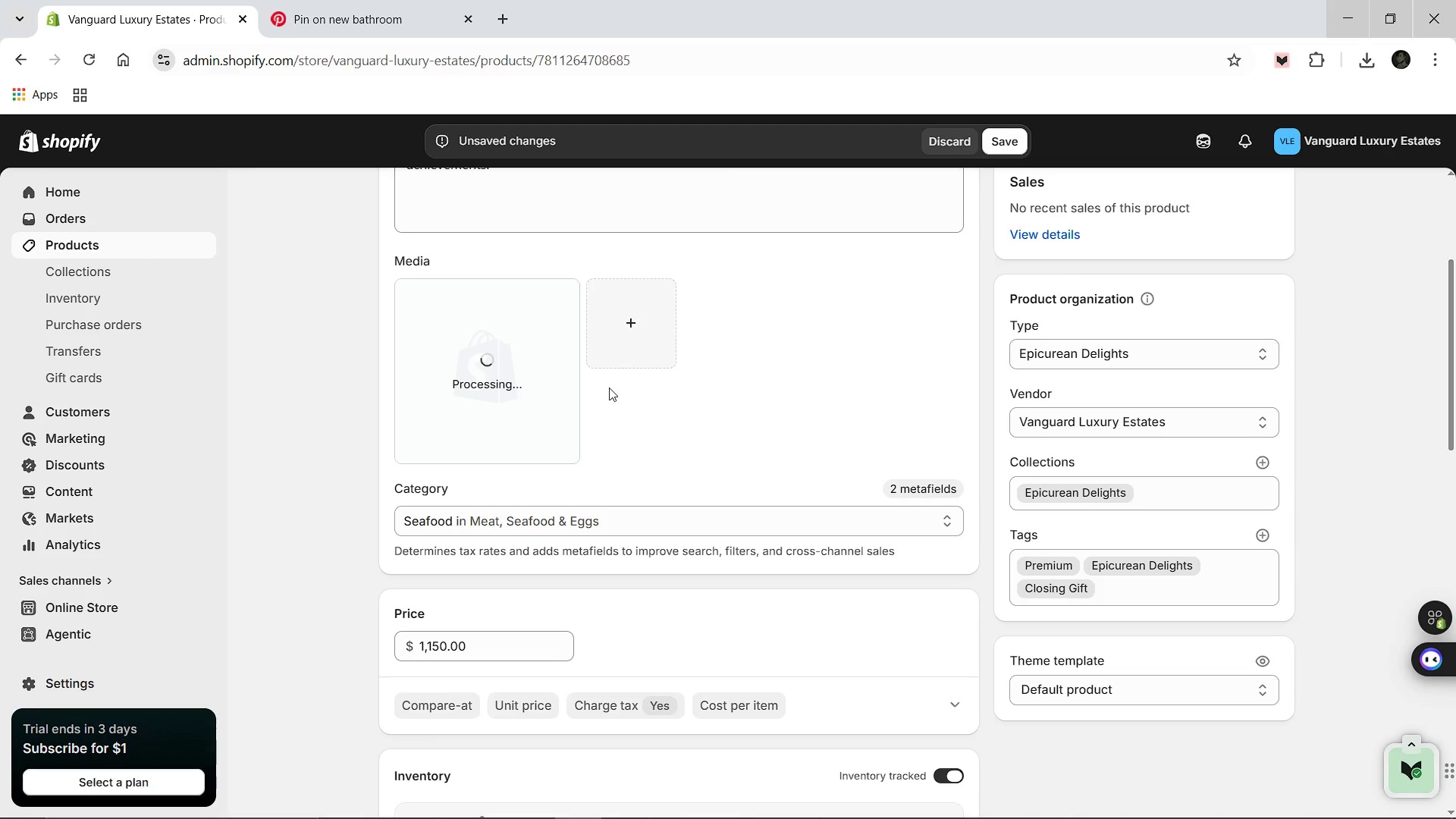 
wait(6.71)
 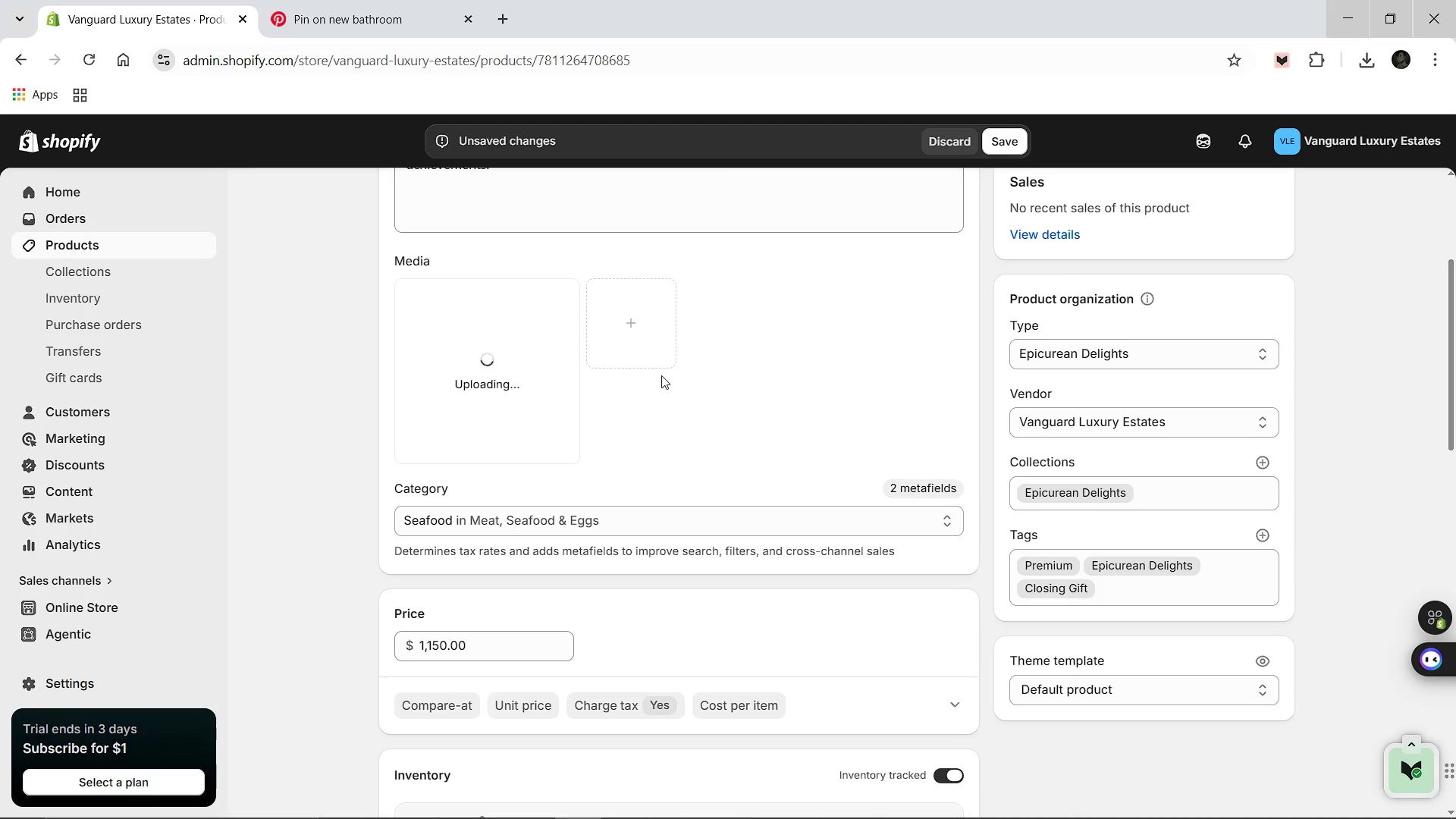 
left_click([516, 375])
 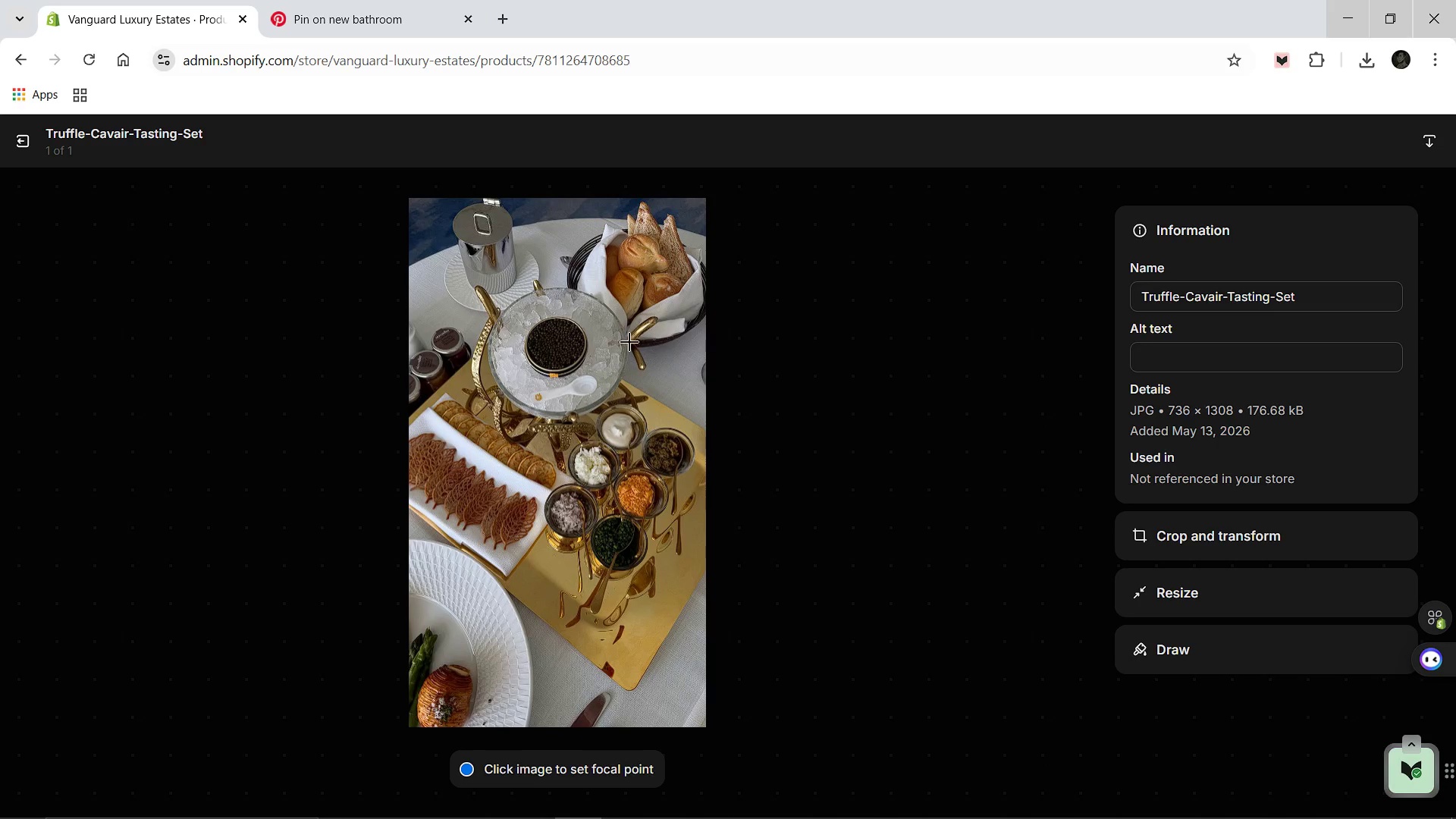 
wait(7.42)
 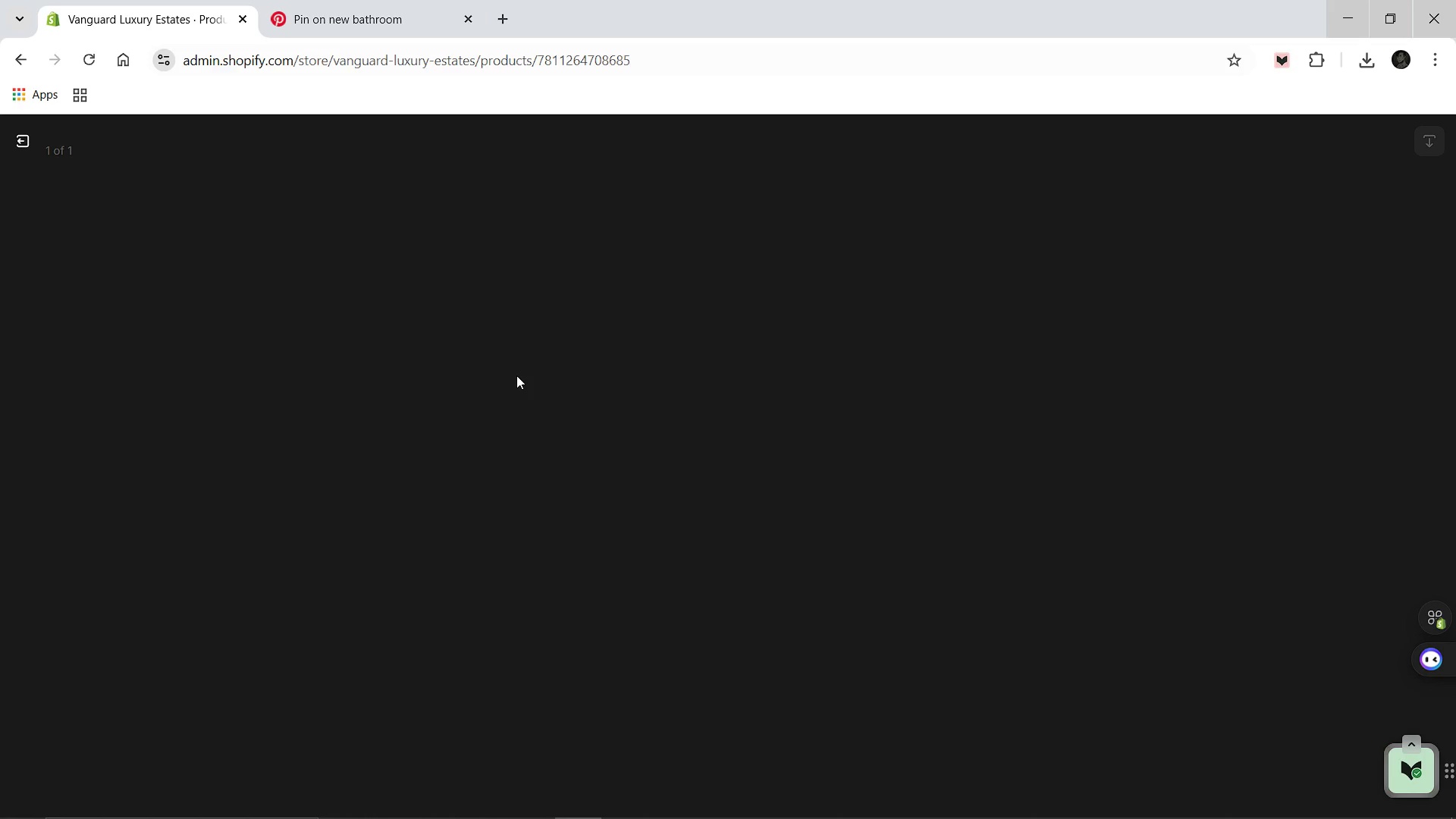 
left_click([1162, 344])
 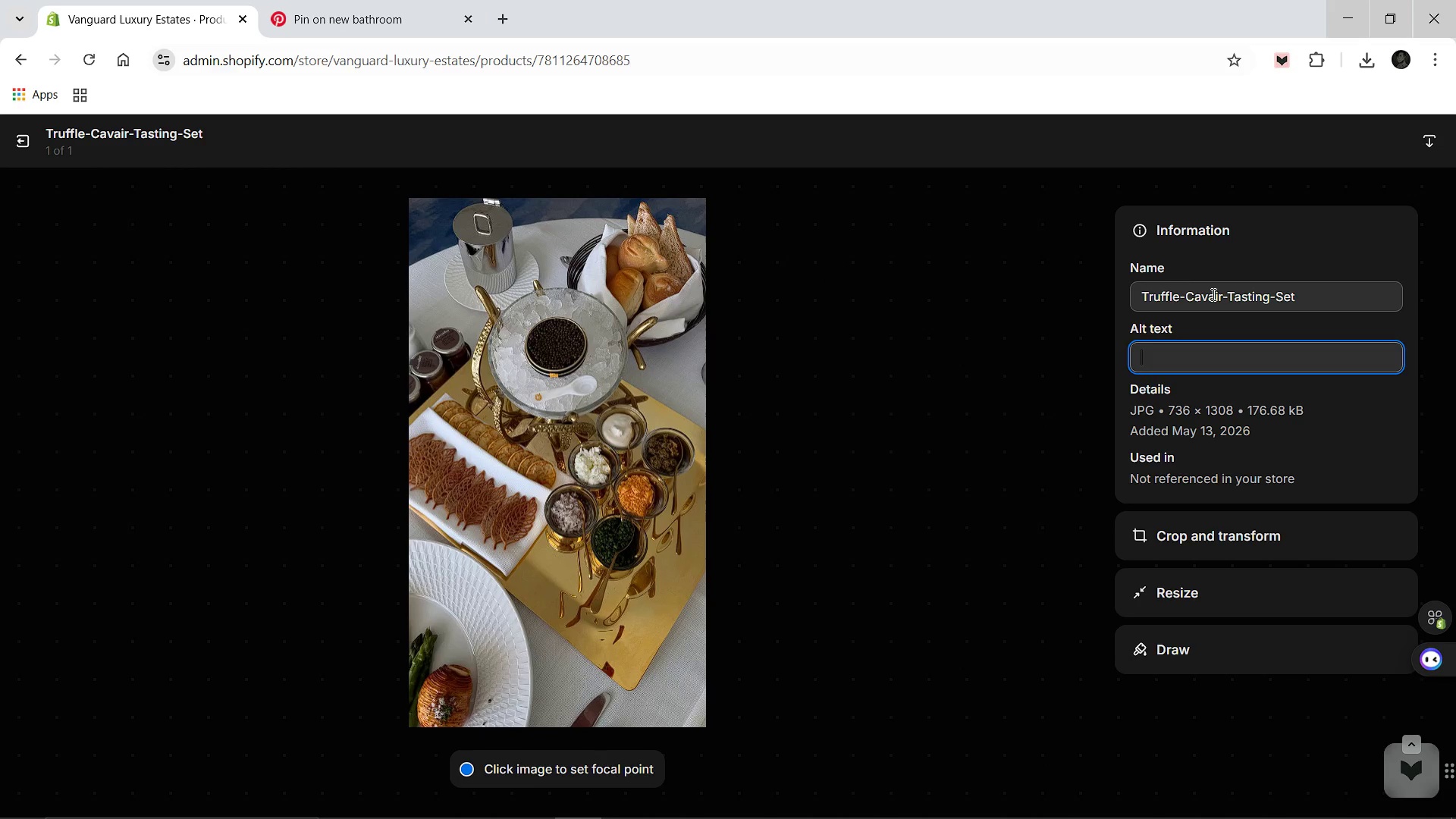 
left_click([1213, 294])
 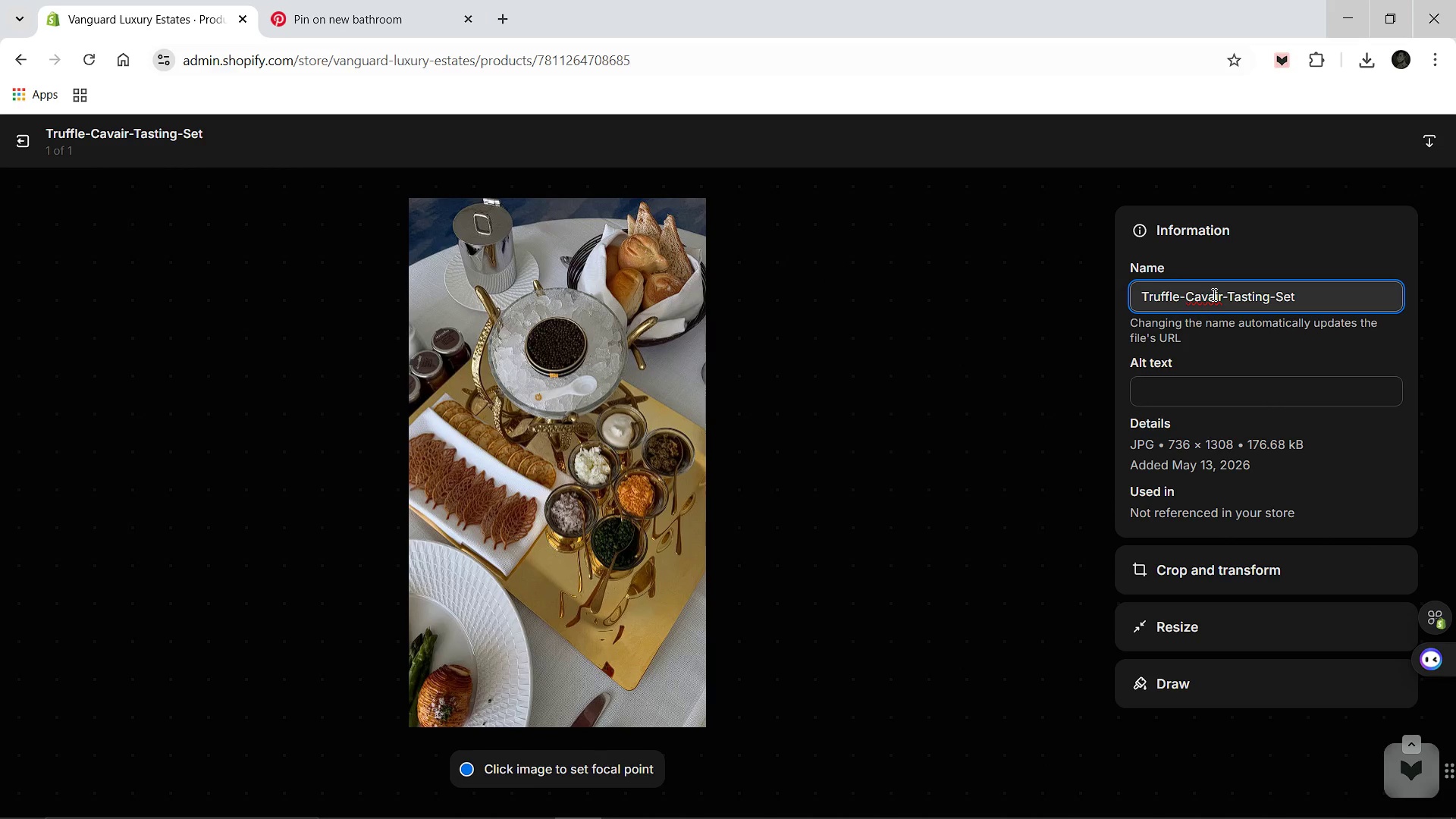 
key(ArrowRight)
 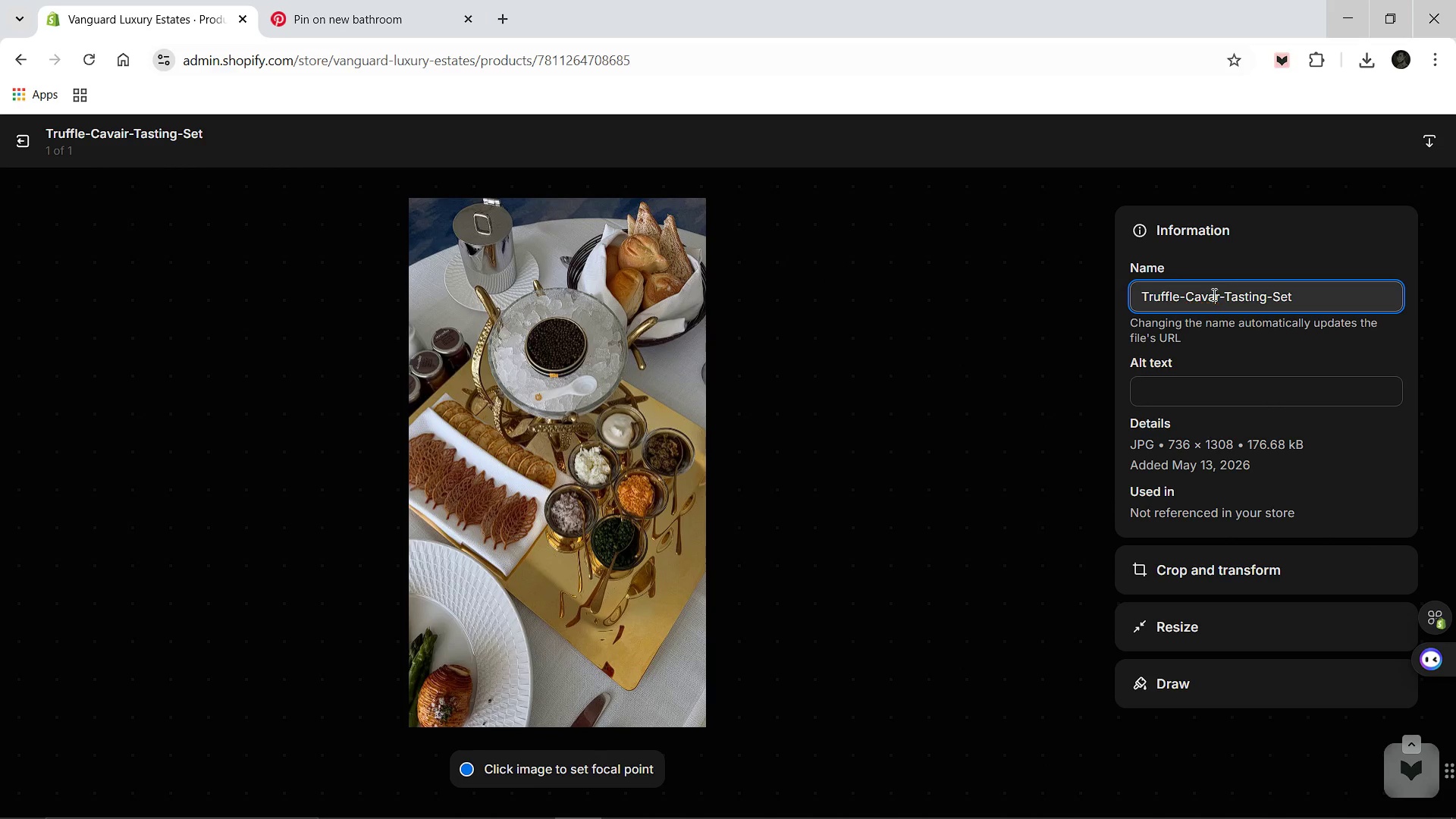 
key(Backspace)
key(Backspace)
type(ia)
 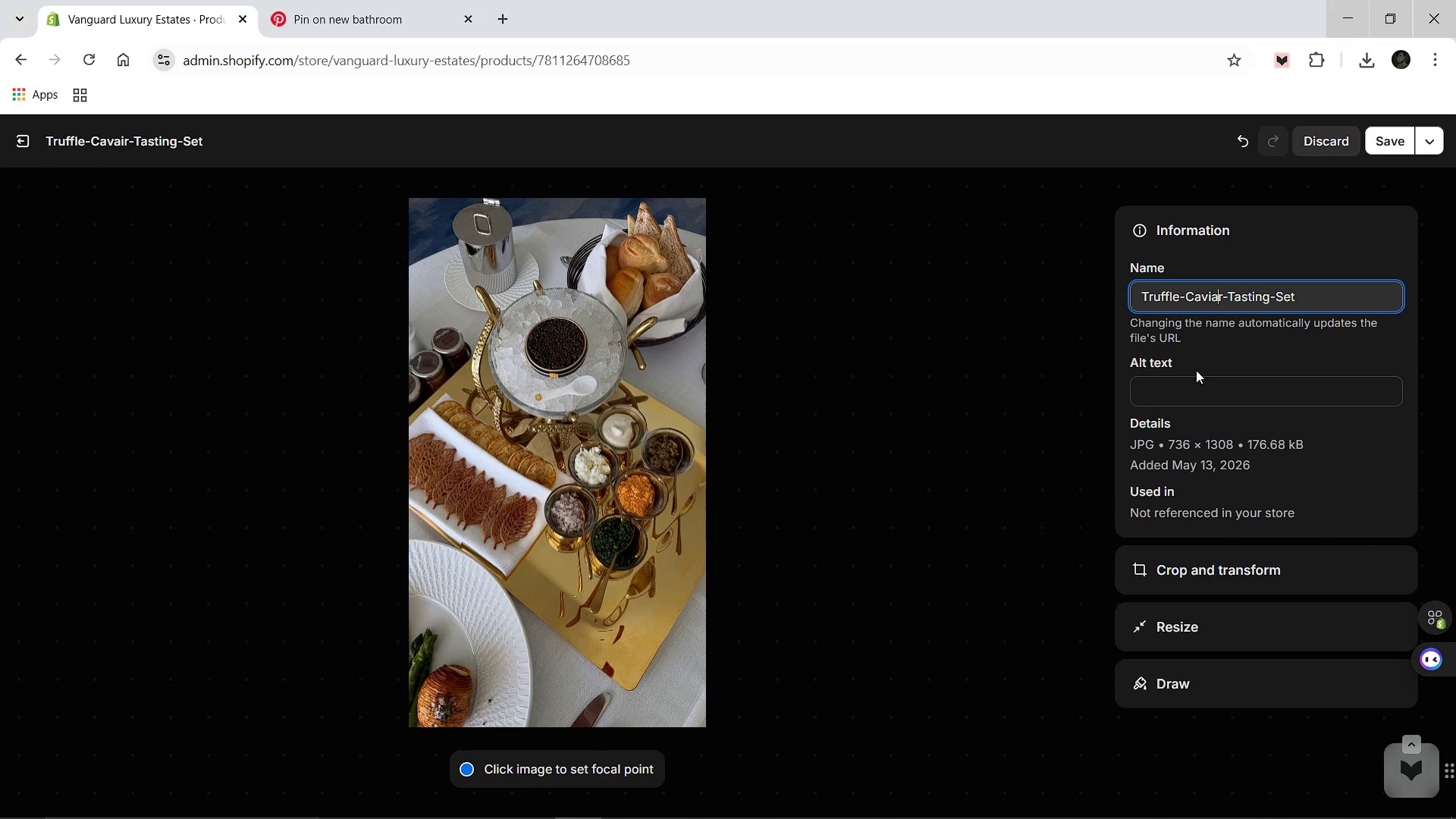 
left_click([1196, 381])
 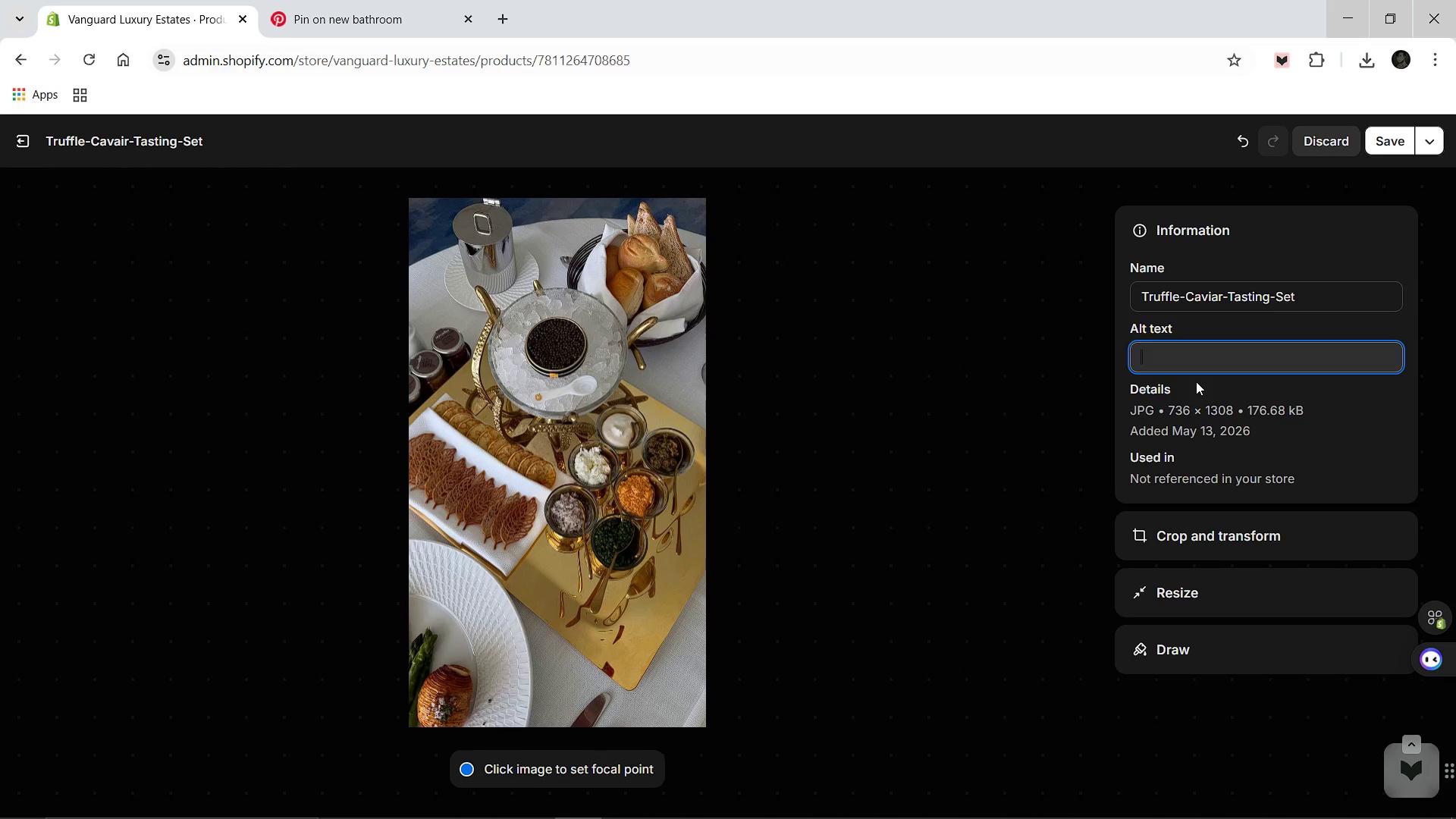 
hold_key(key=ShiftLeft, duration=0.52)
 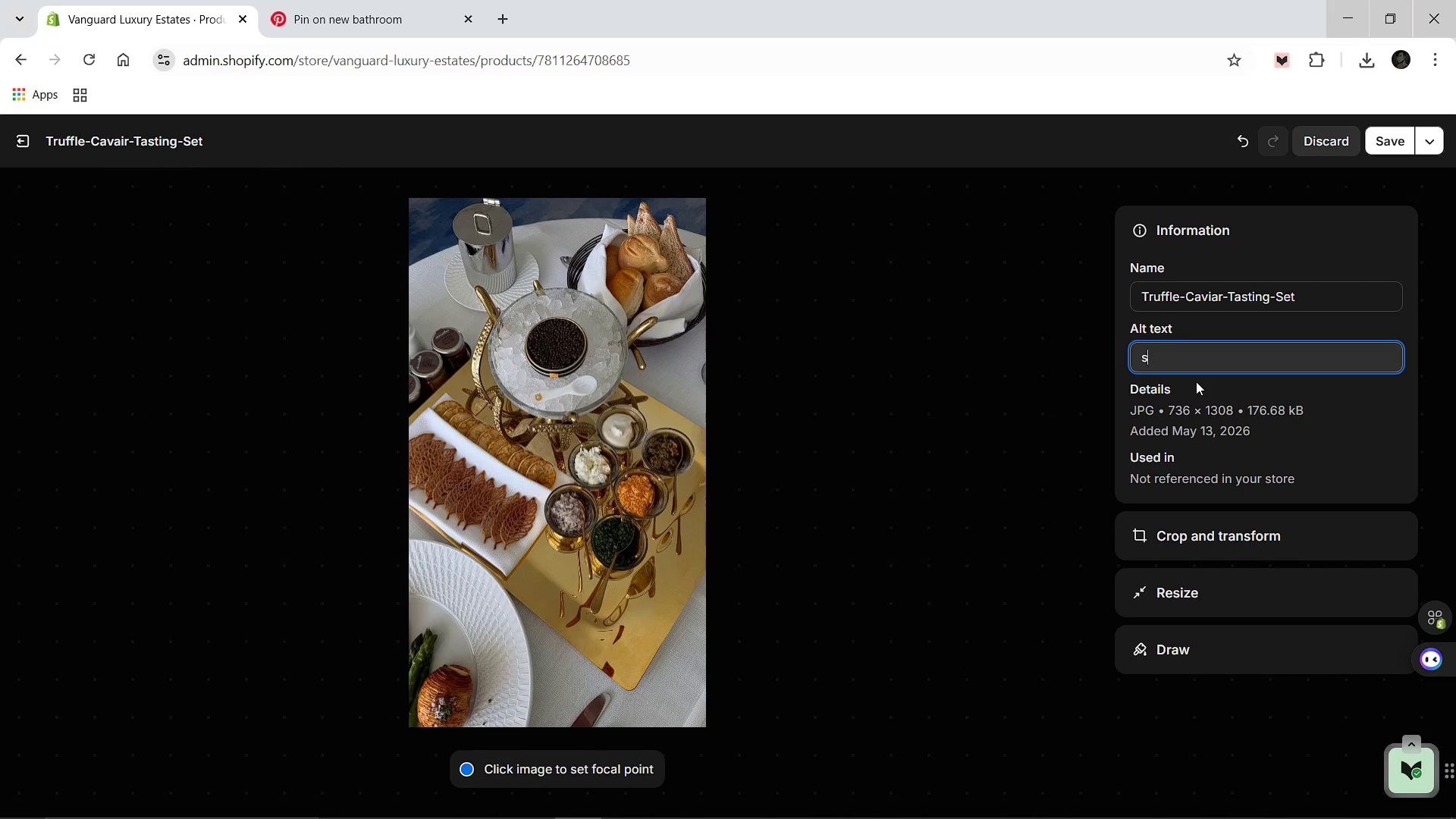 
type(s)
key(Backspace)
type(Small tins of premium caviar arranged on ice with a delicate mother-of-pearl spoon.)
 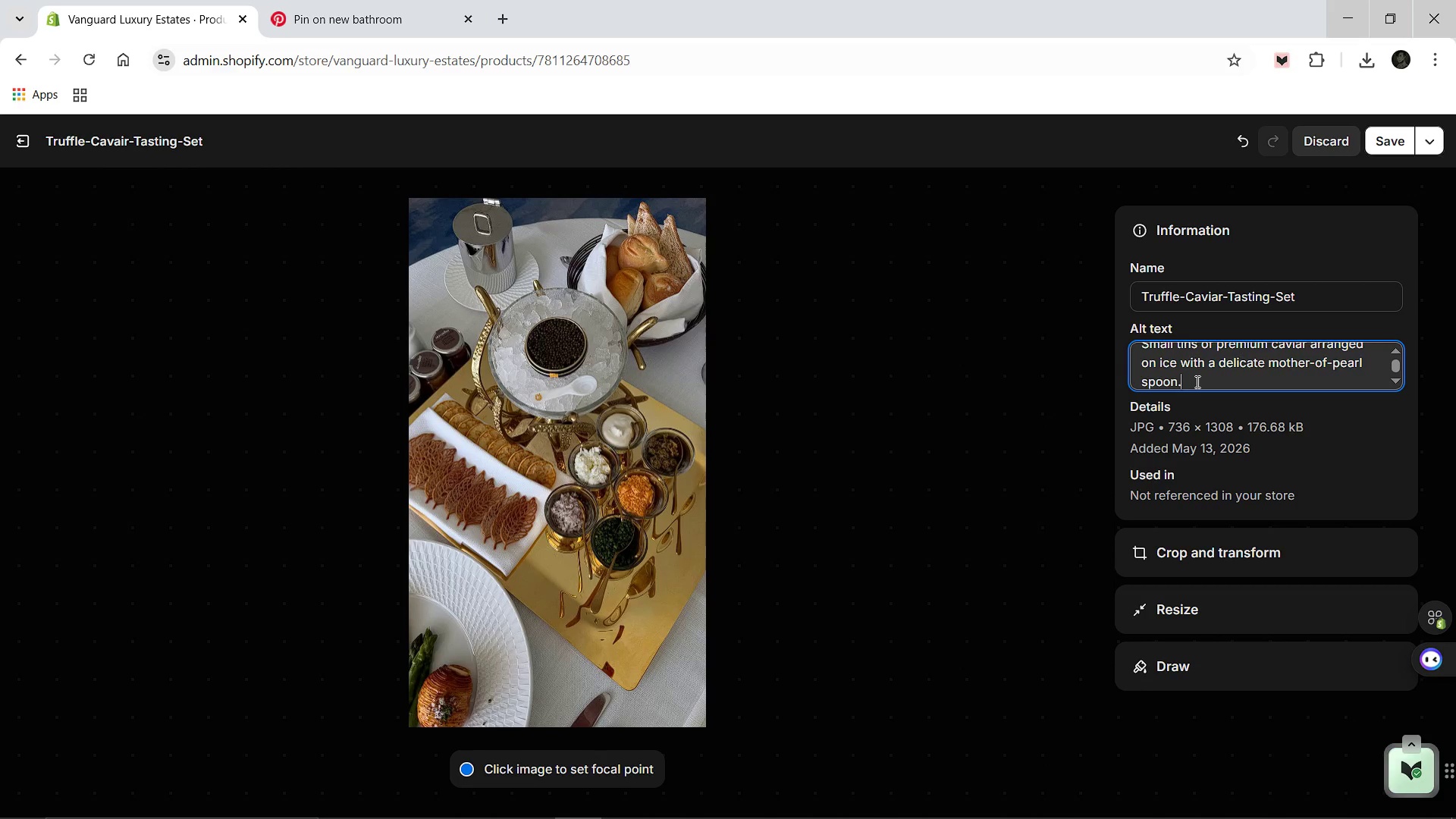 
scroll: coordinate [1205, 369], scroll_direction: up, amount: 3.0
 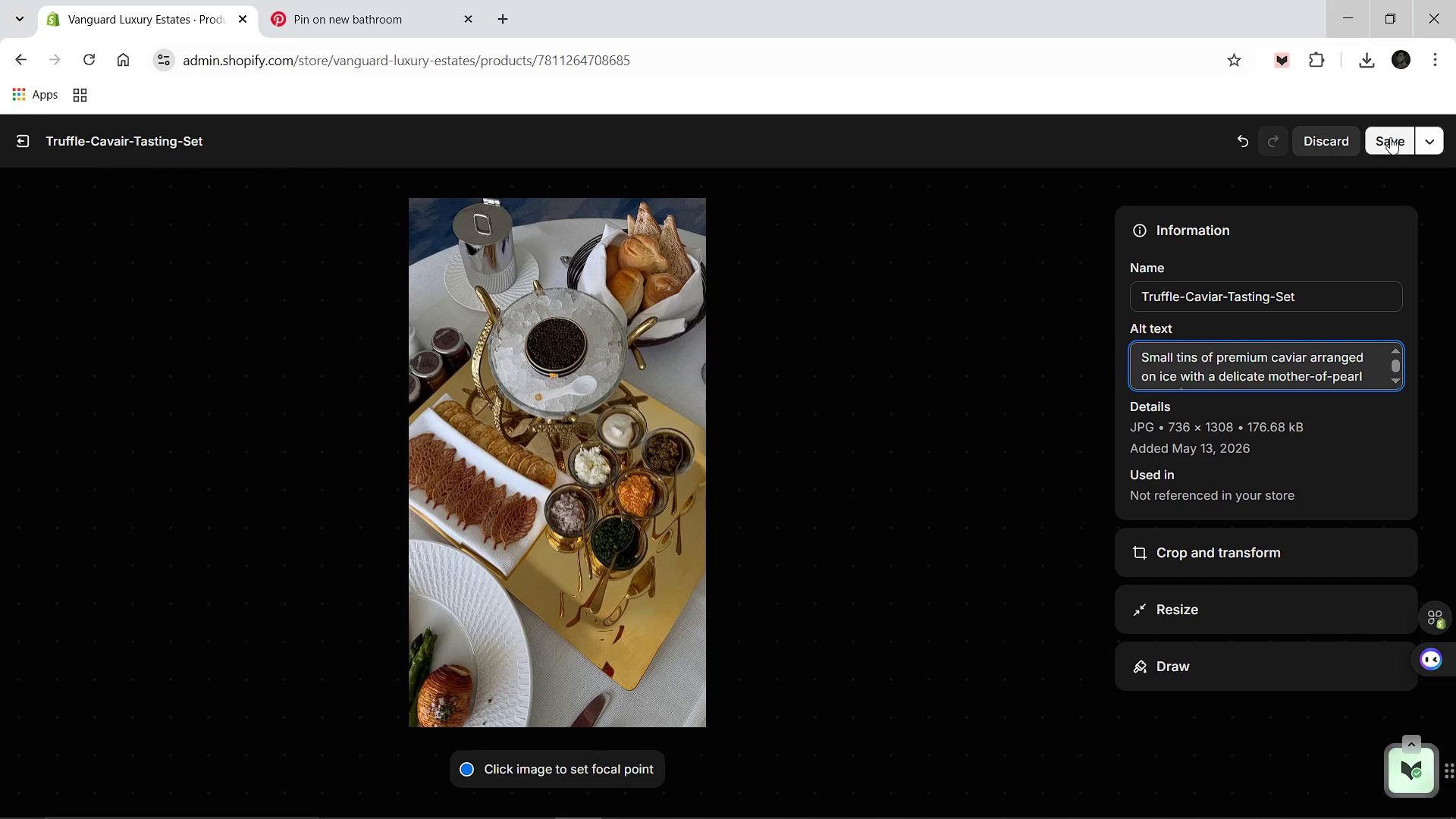 
left_click([1390, 137])
 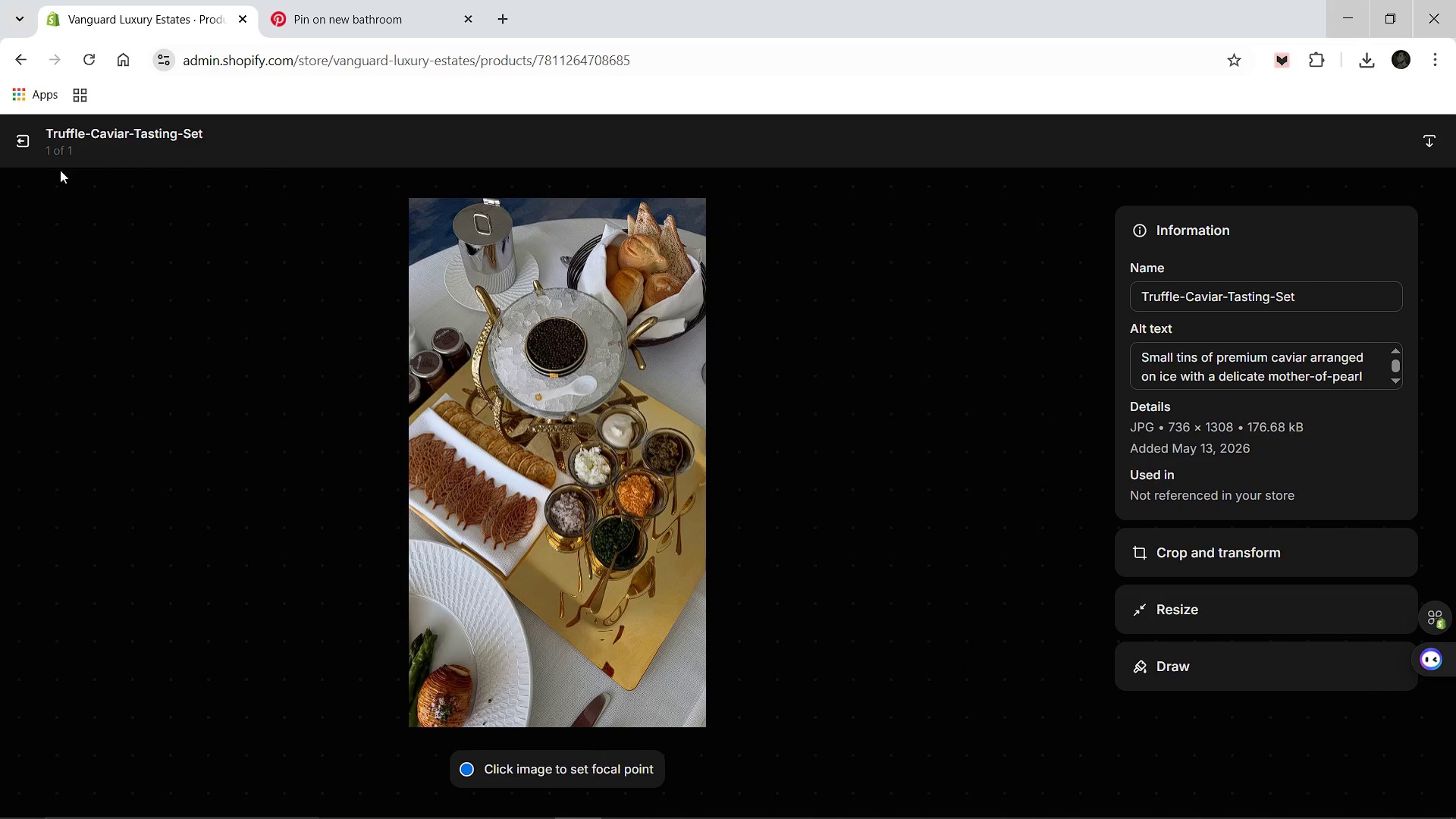 
wait(6.31)
 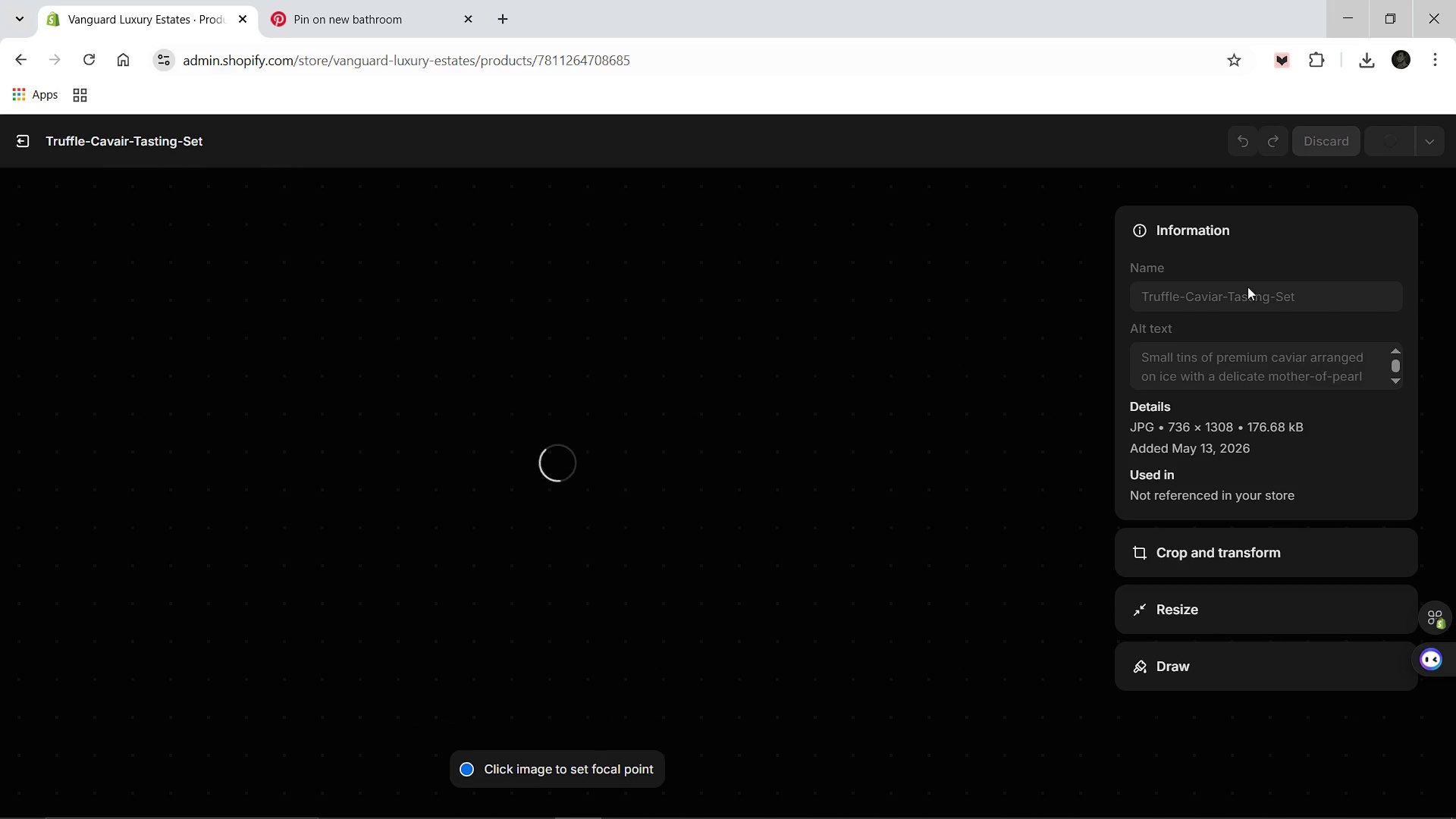 
left_click([15, 140])
 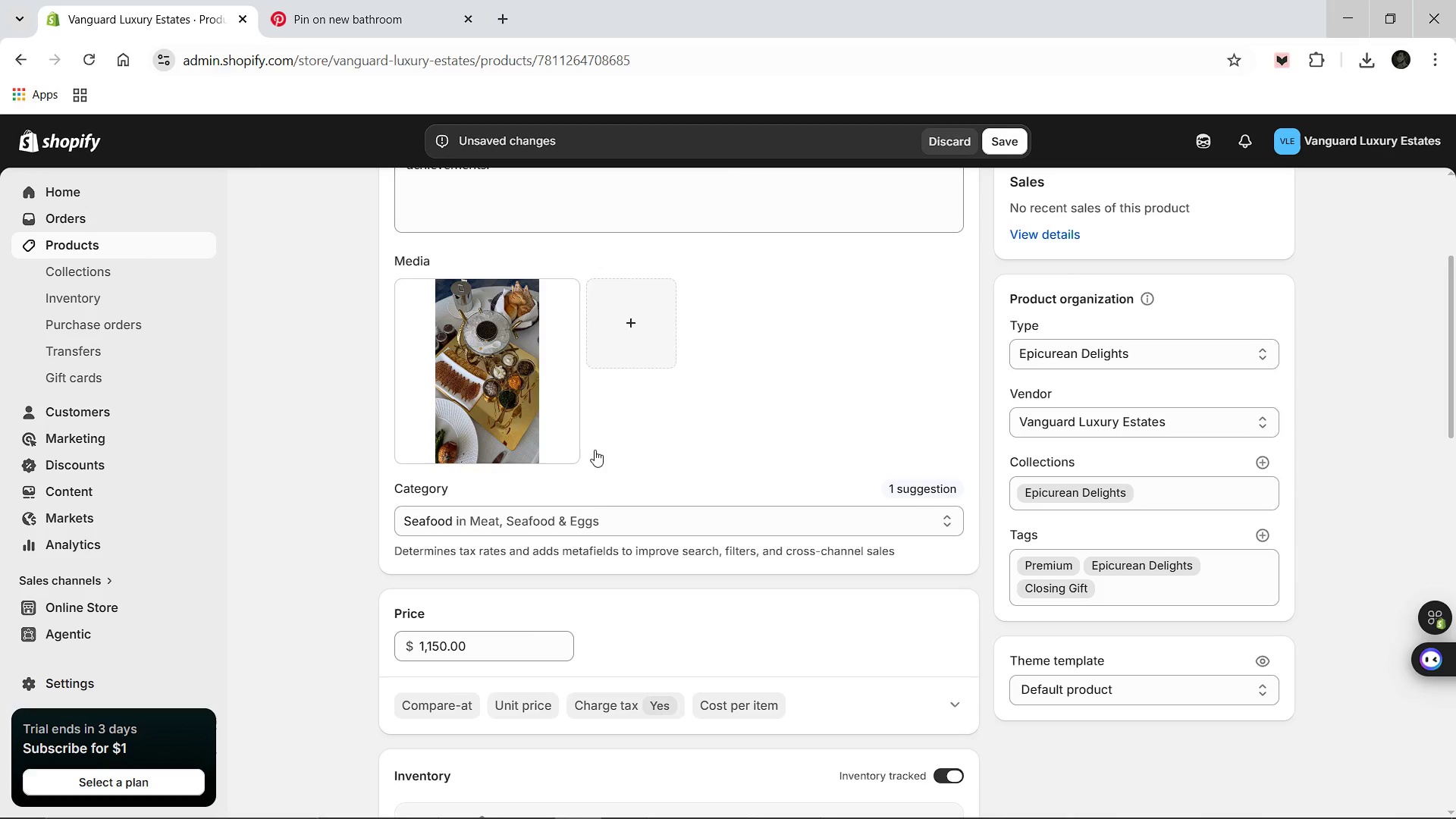 
scroll: coordinate [655, 458], scroll_direction: up, amount: 3.0
 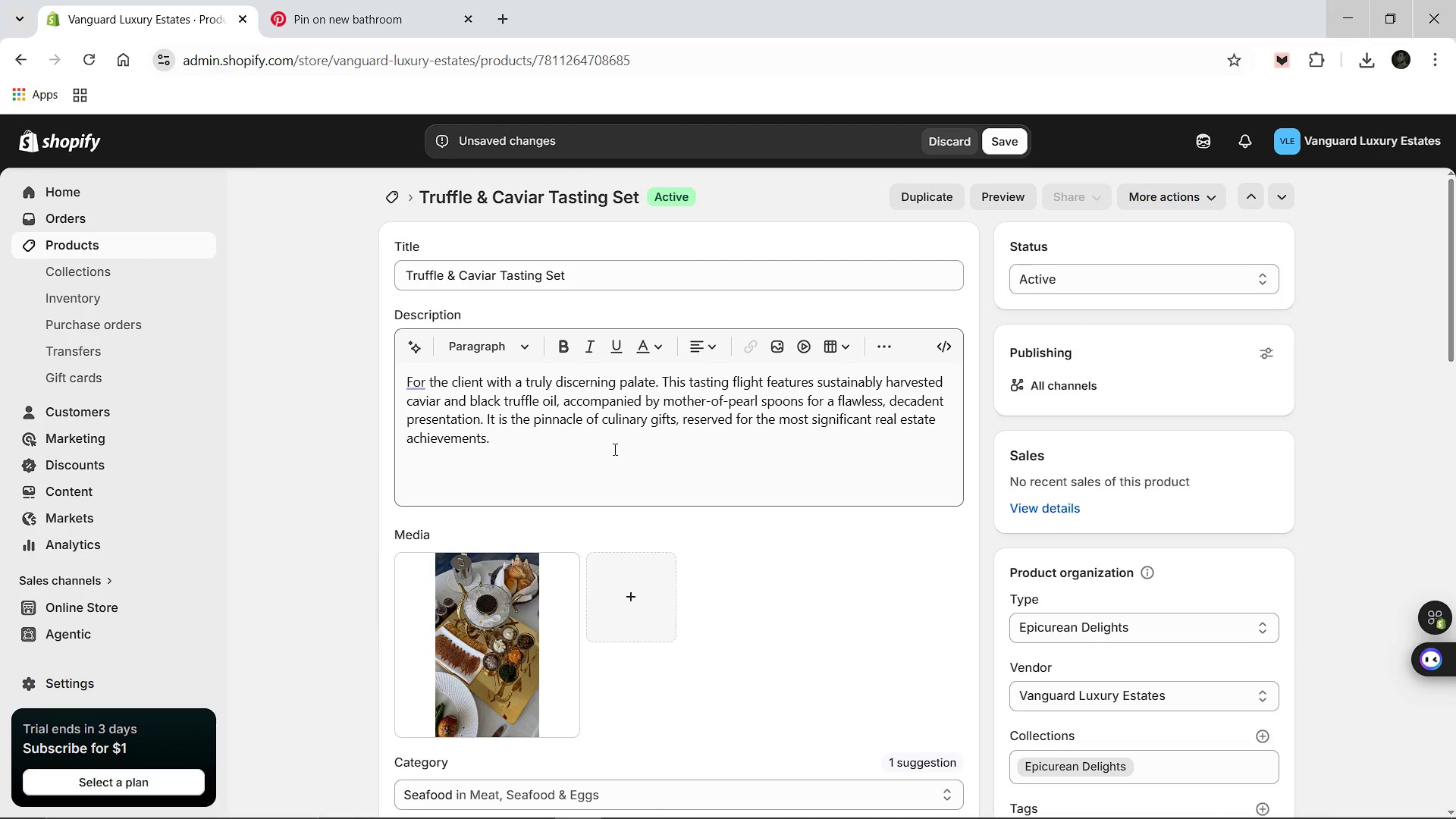 
scroll: coordinate [657, 500], scroll_direction: down, amount: 6.0
 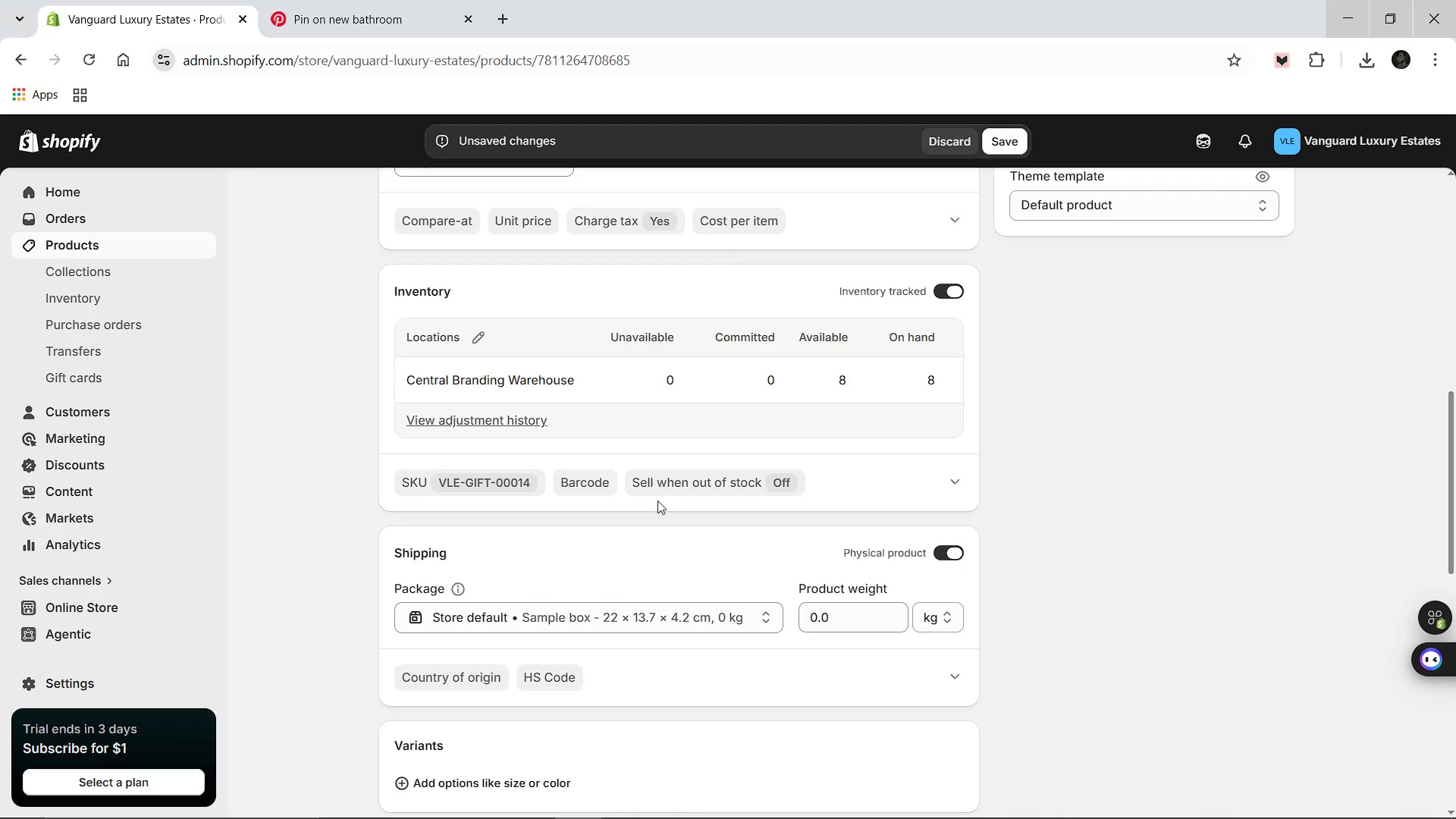 
scroll: coordinate [657, 500], scroll_direction: down, amount: 6.0
 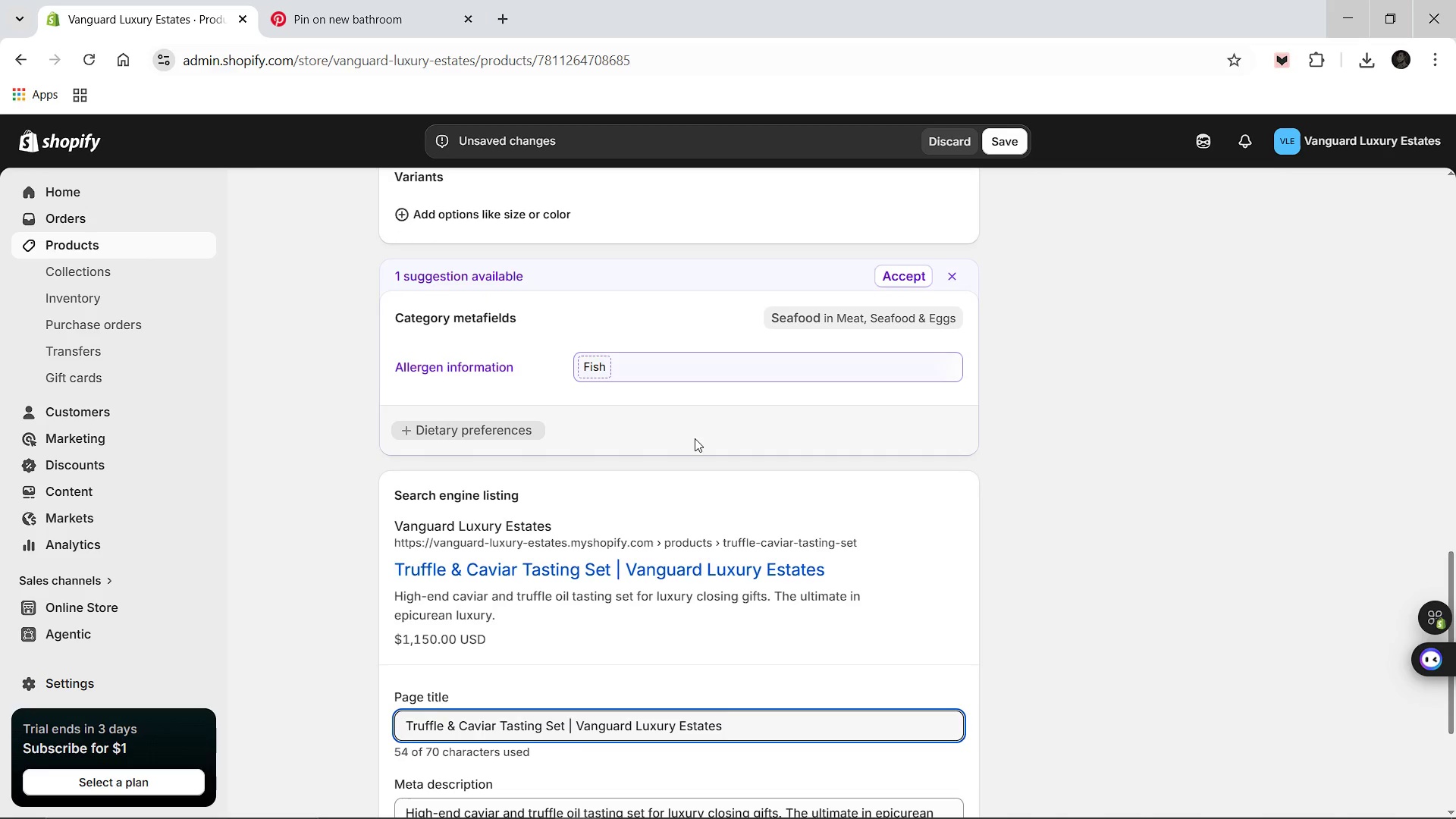 
scroll: coordinate [798, 309], scroll_direction: up, amount: 3.0
 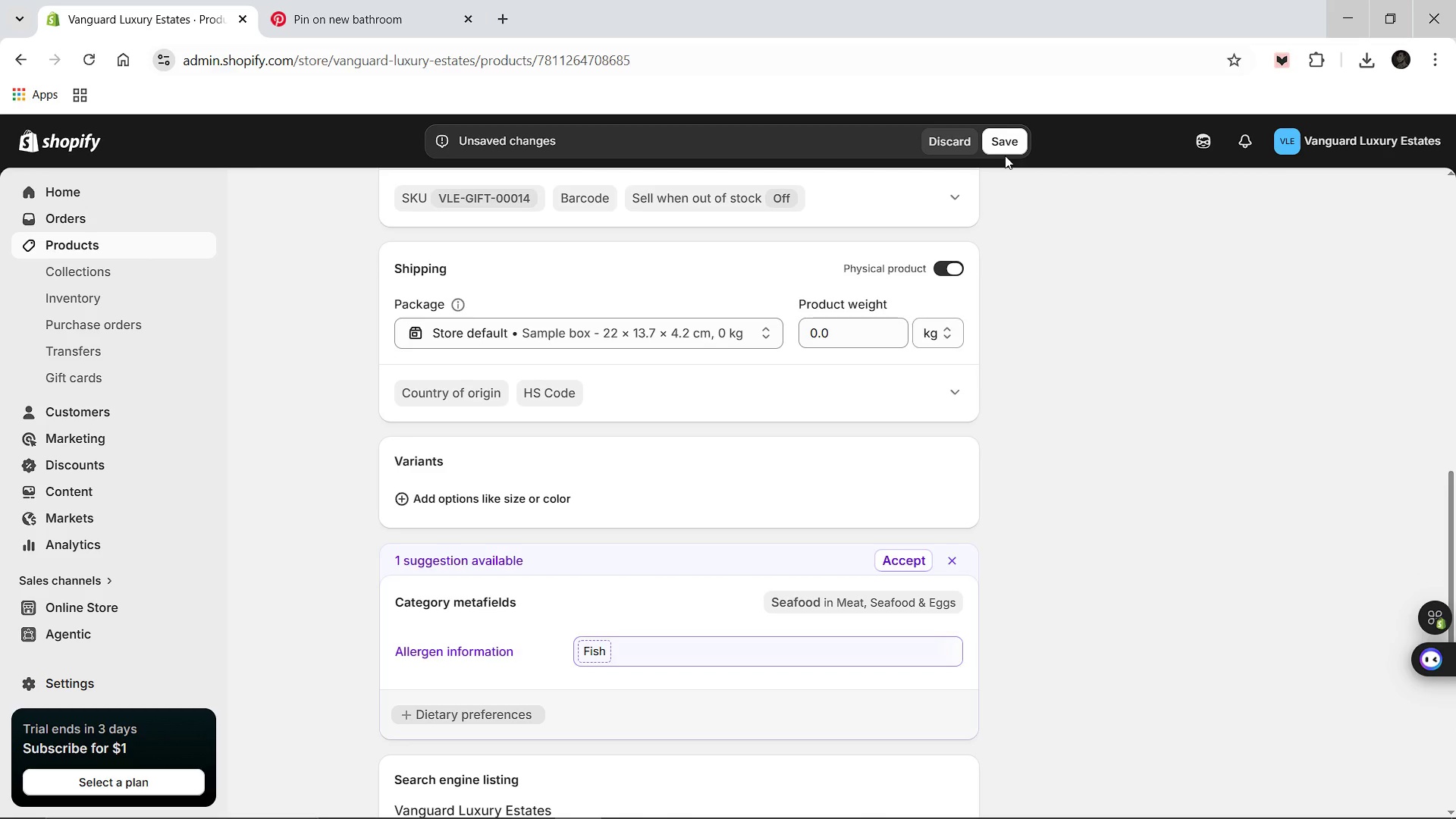 
left_click([1006, 149])
 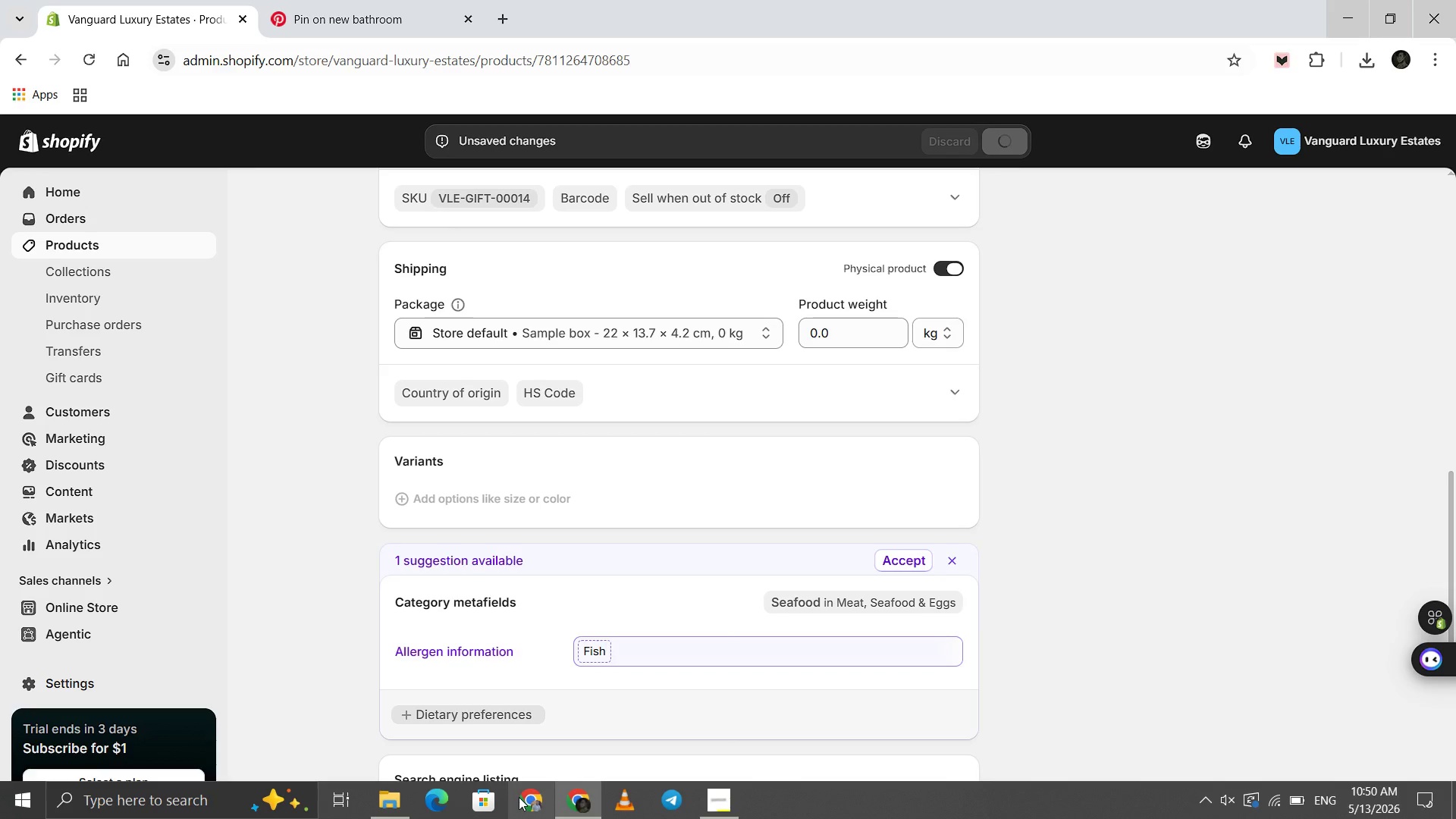 
left_click([707, 790])